 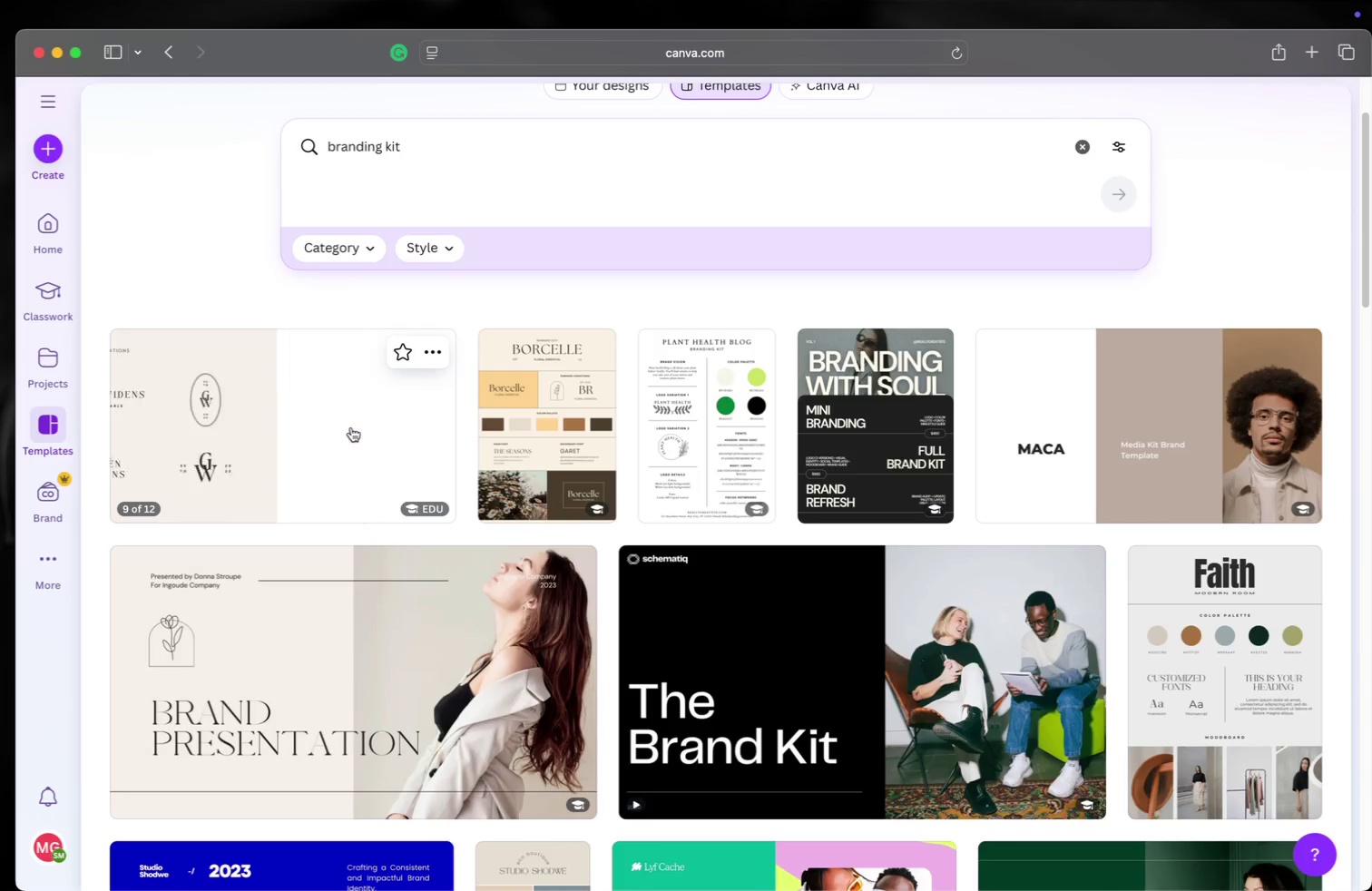 
left_click([340, 438])
 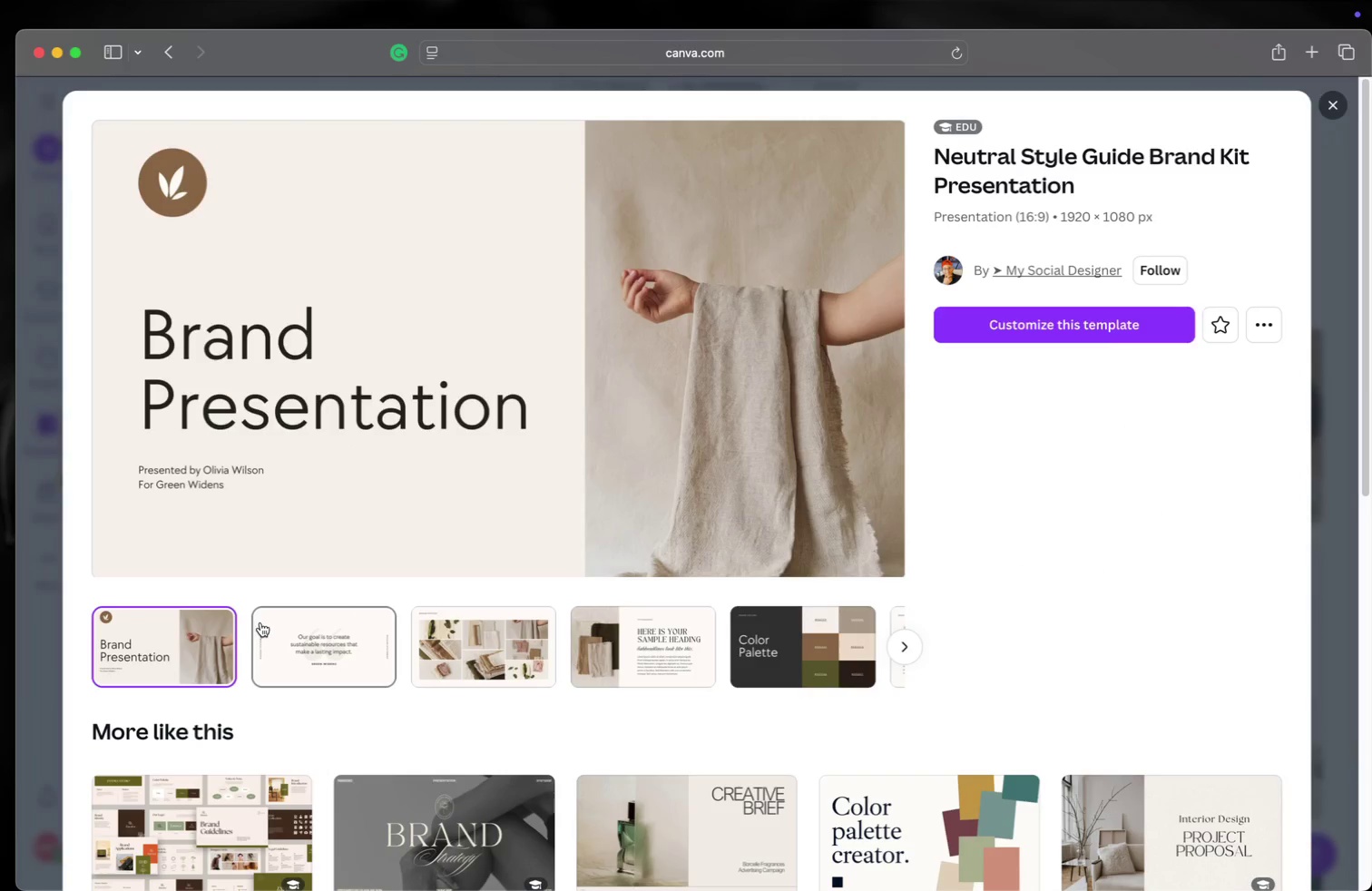 
left_click([281, 633])
 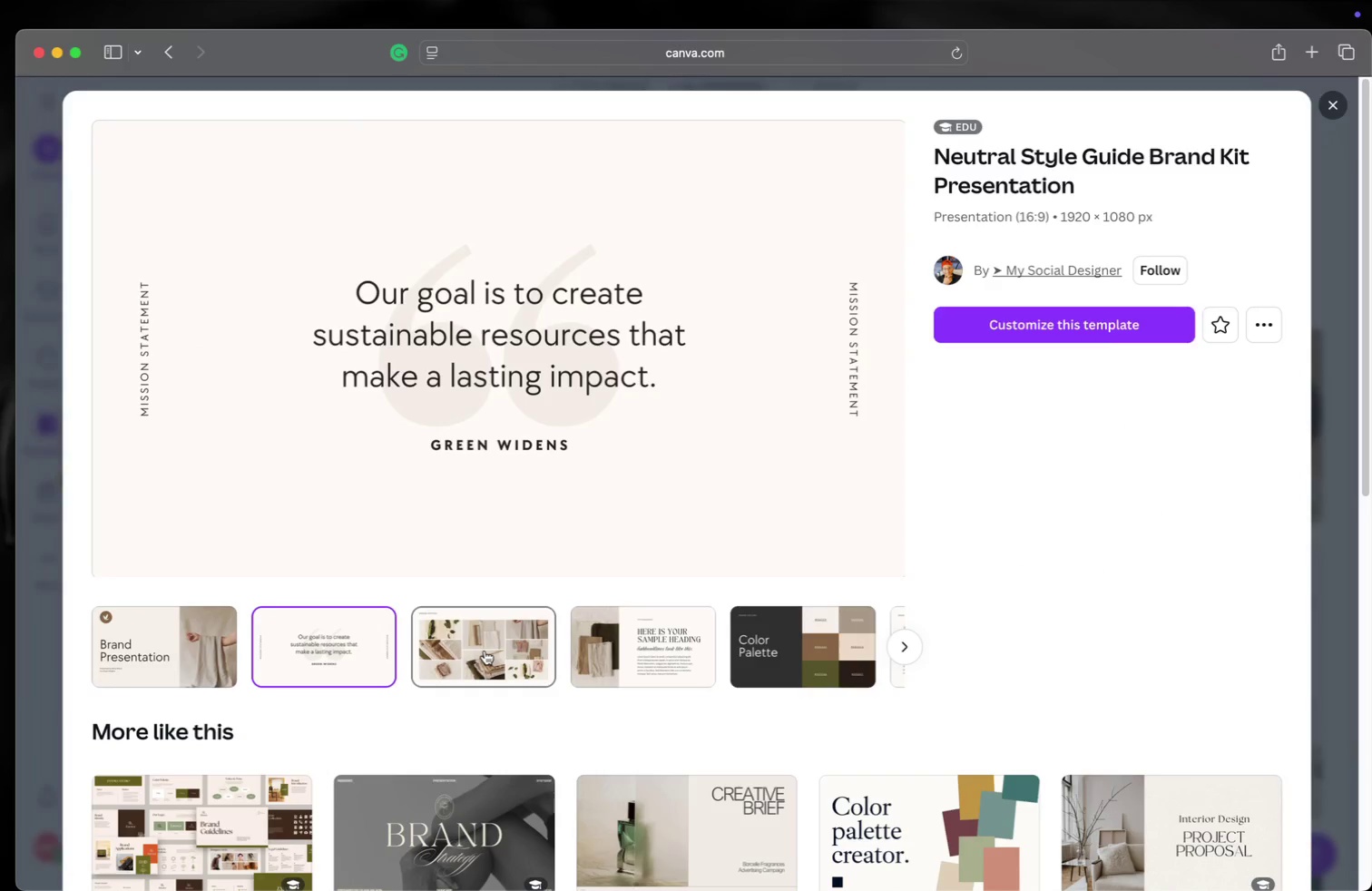 
left_click([485, 651])
 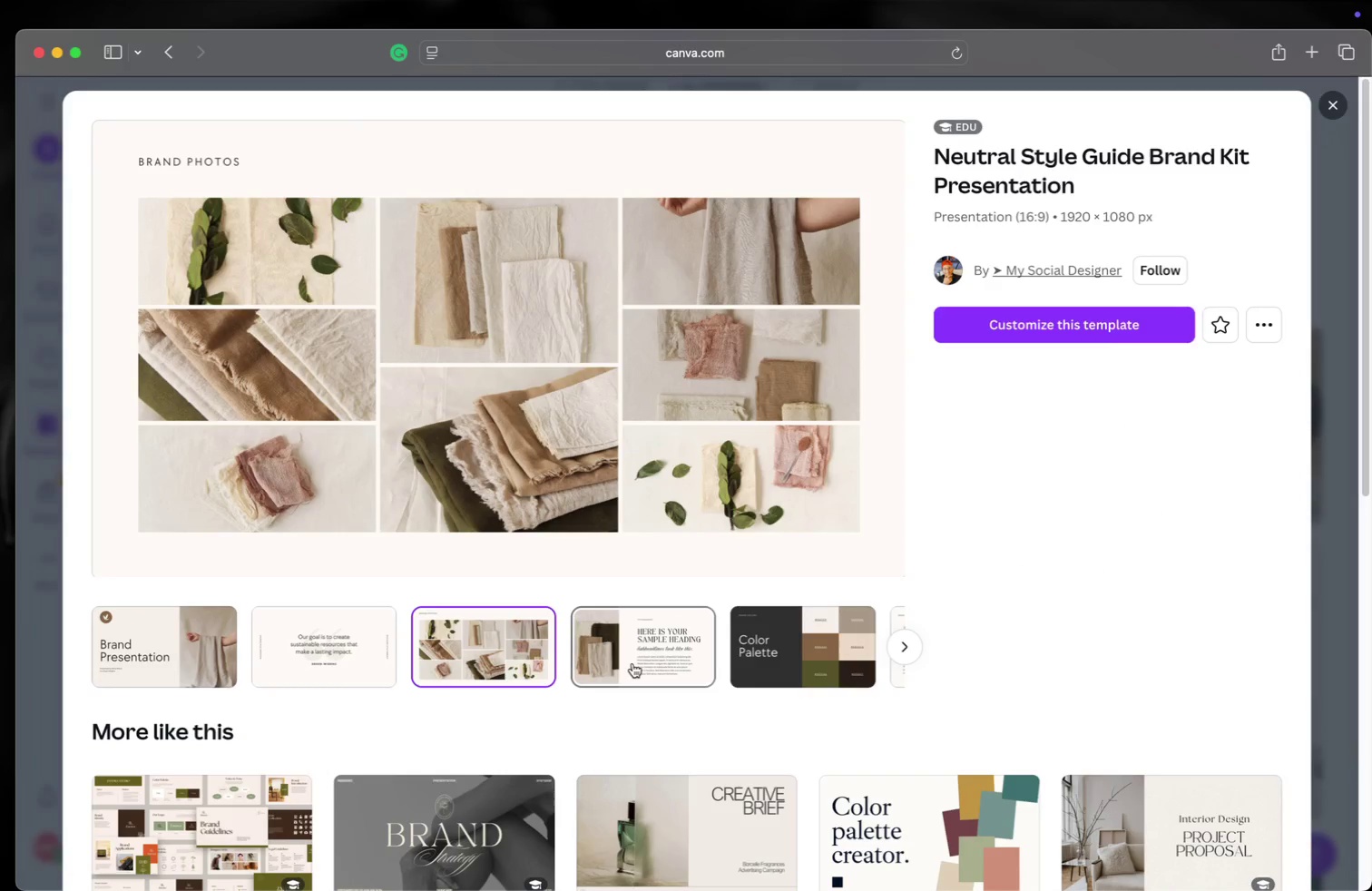 
left_click([632, 663])
 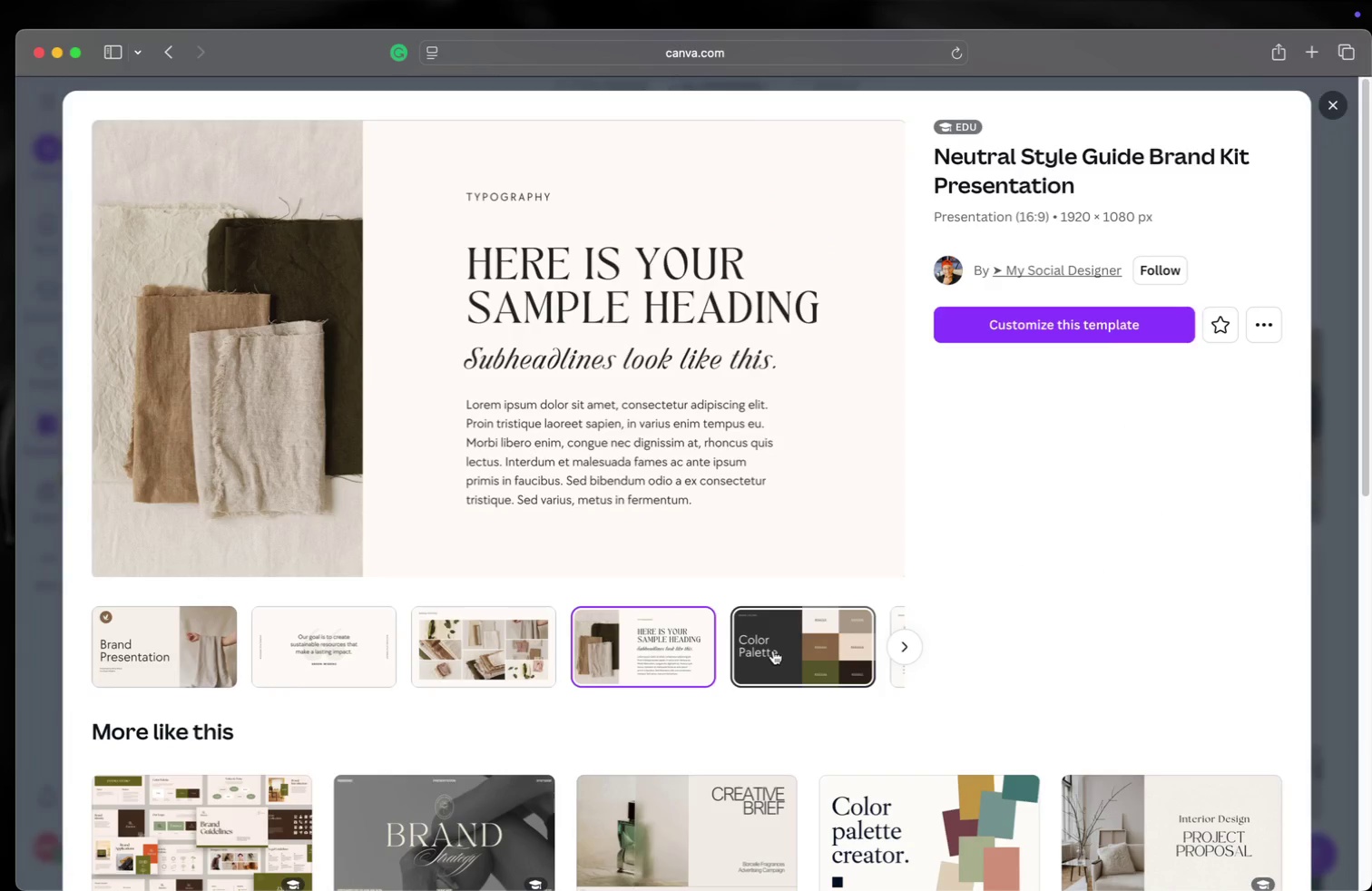 
left_click([774, 650])
 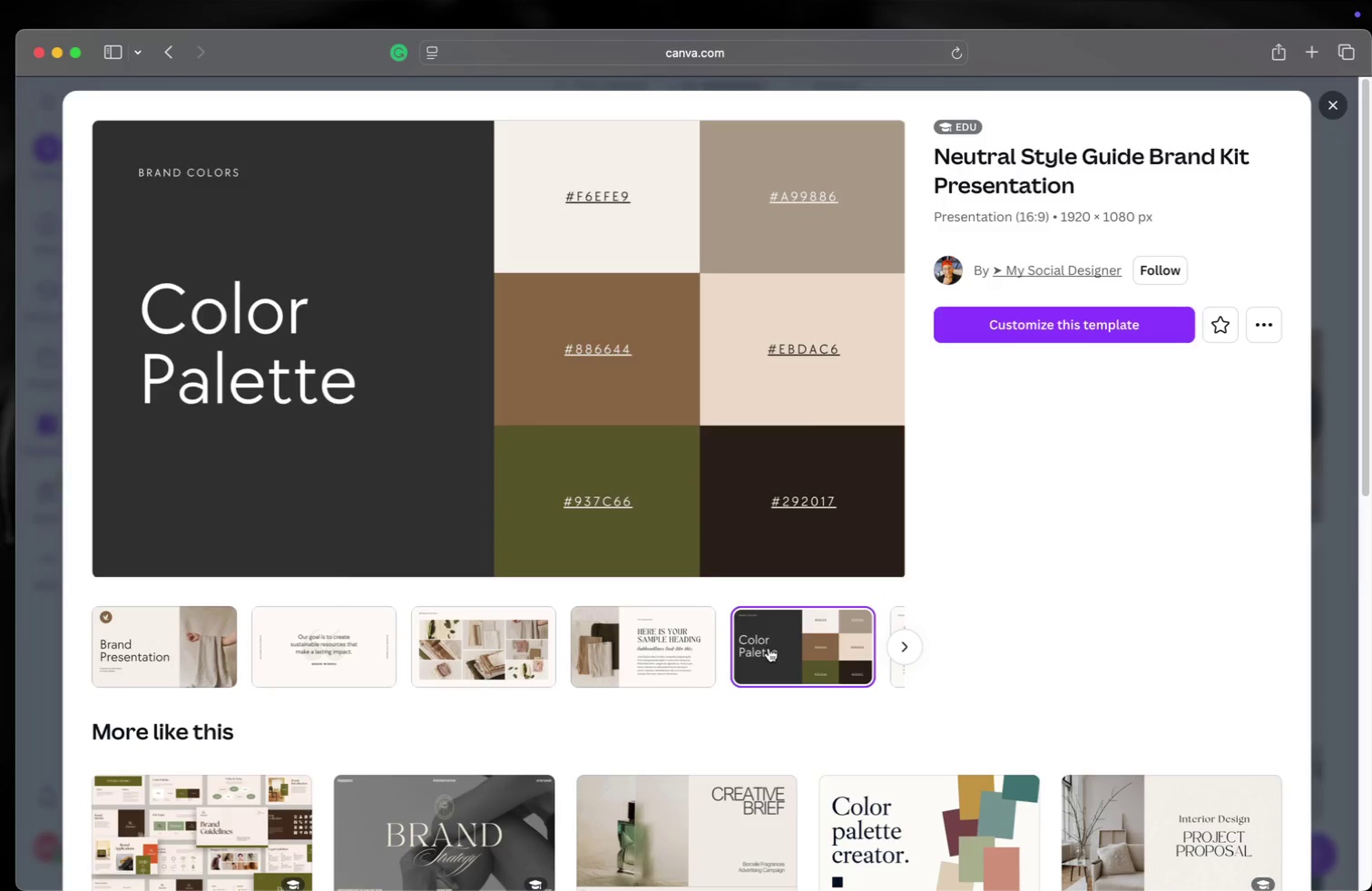 
left_click([897, 641])
 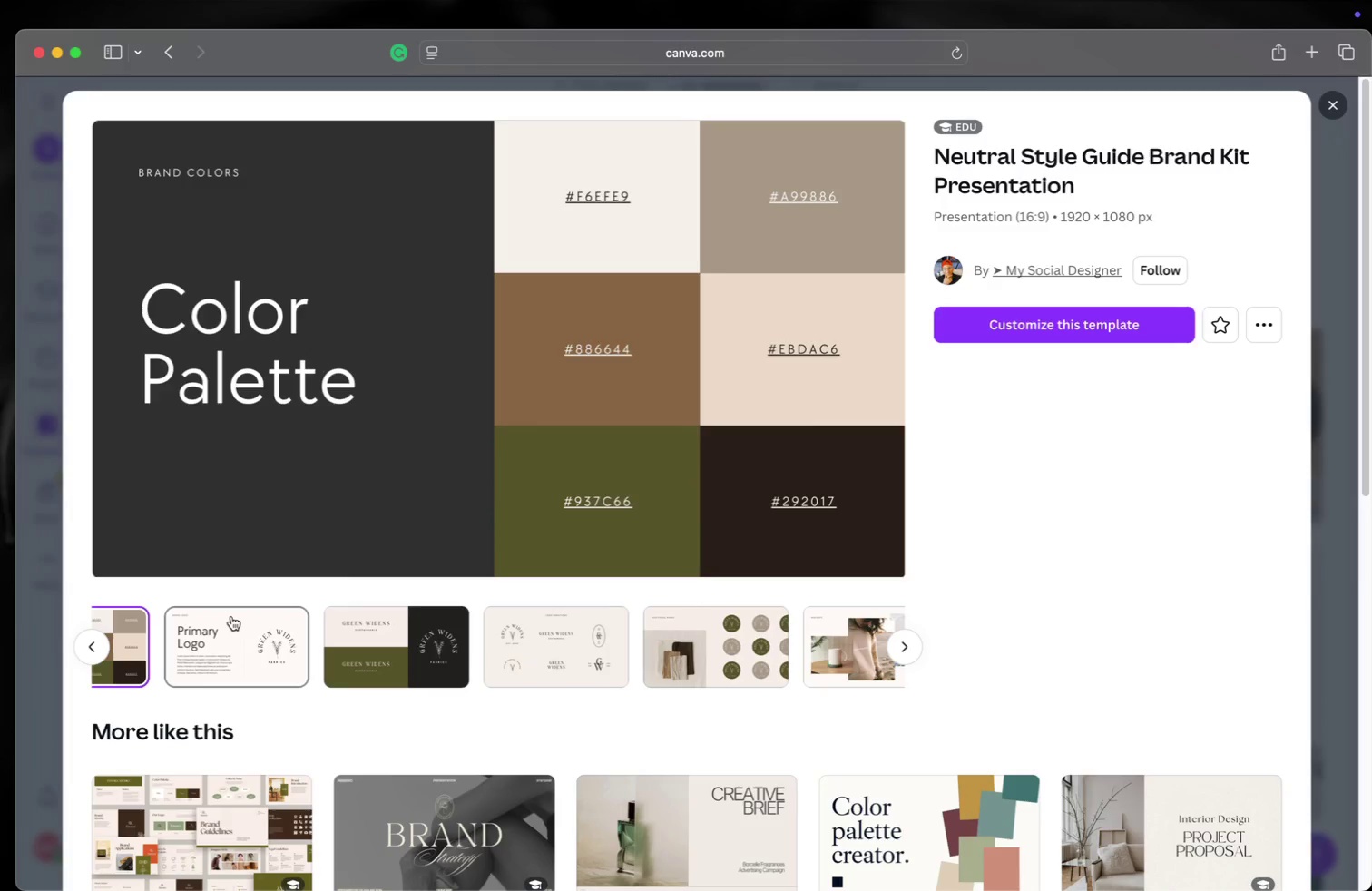 
left_click([231, 616])
 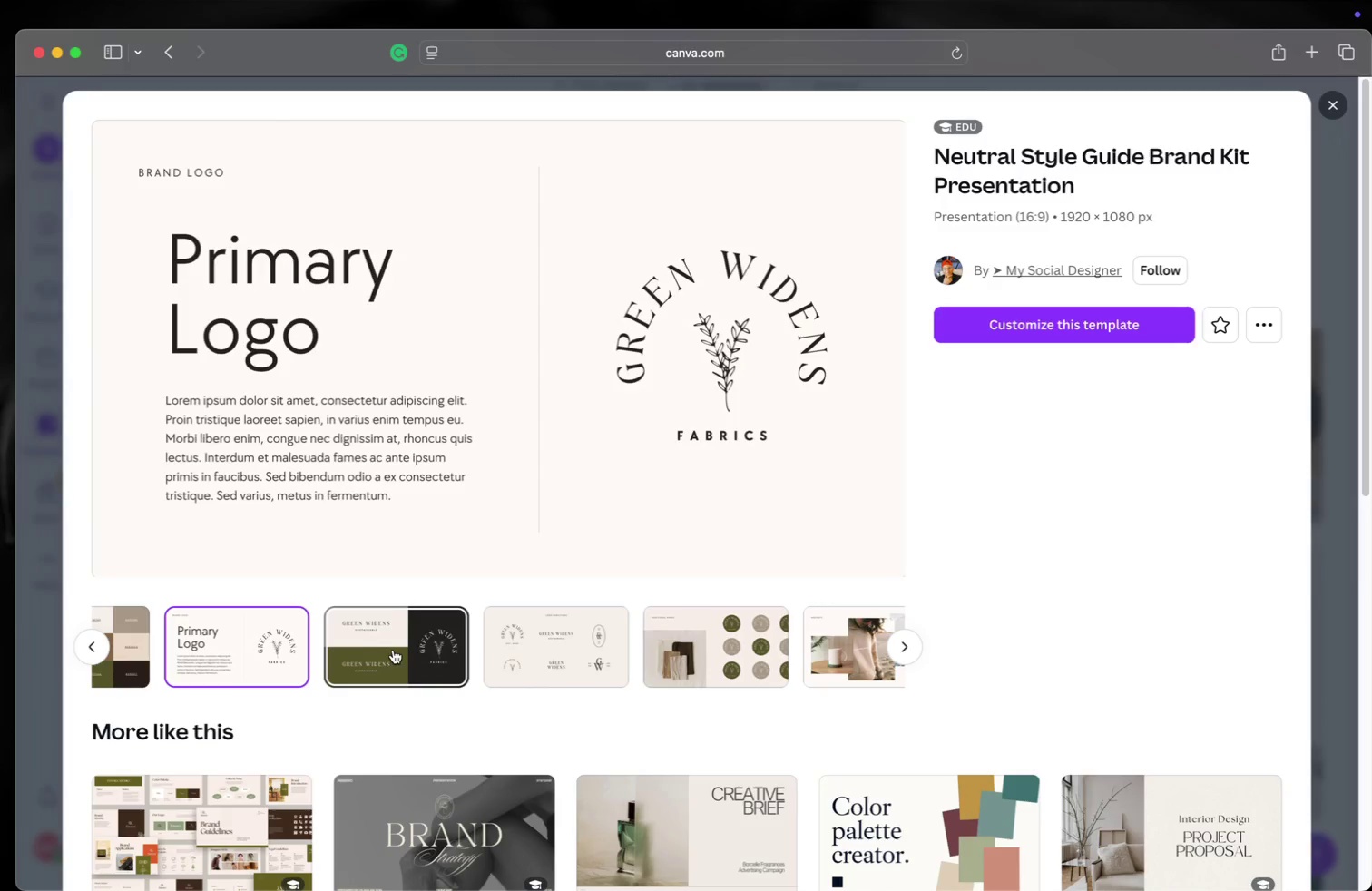 
wait(5.53)
 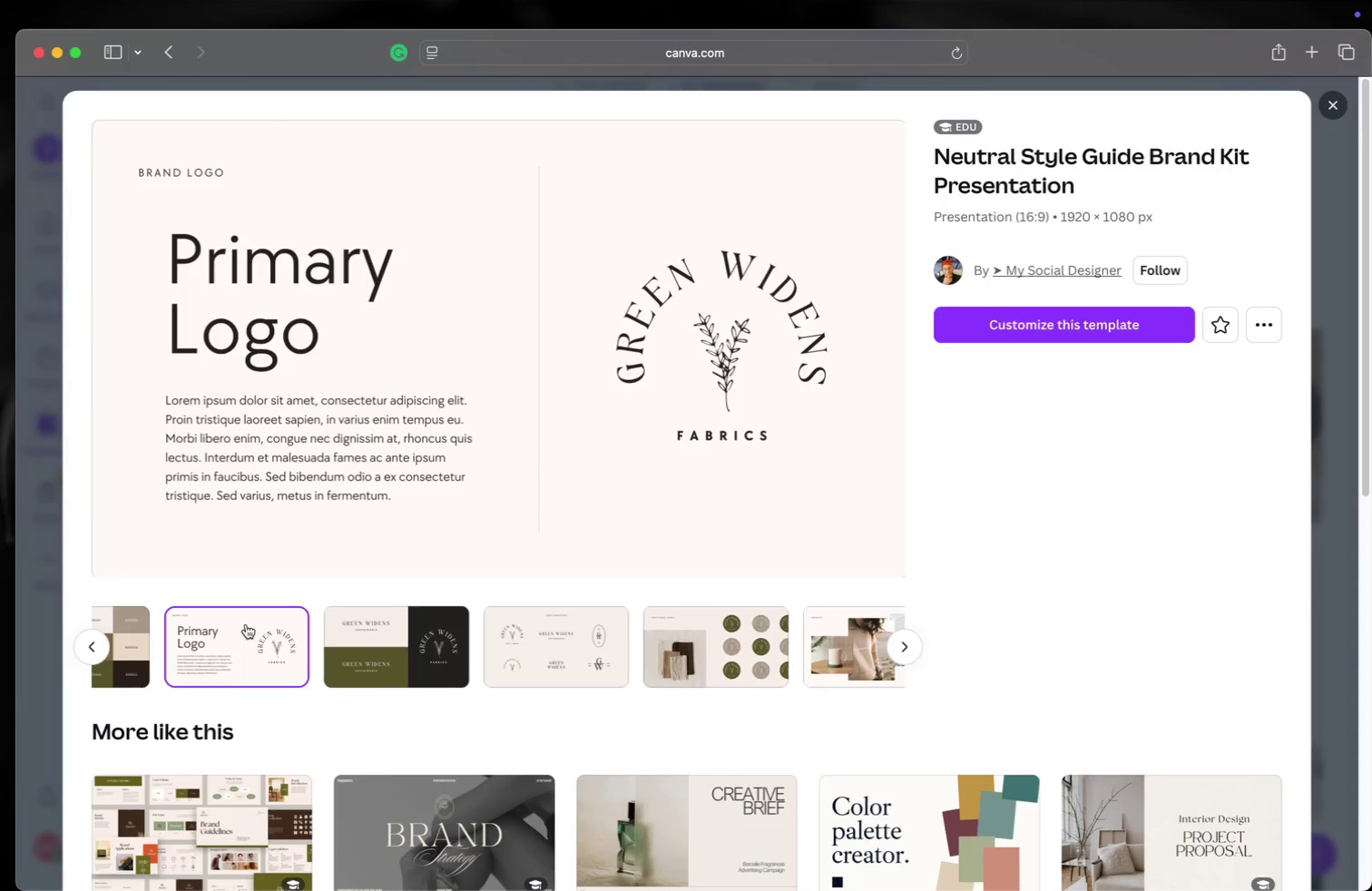 
left_click([441, 653])
 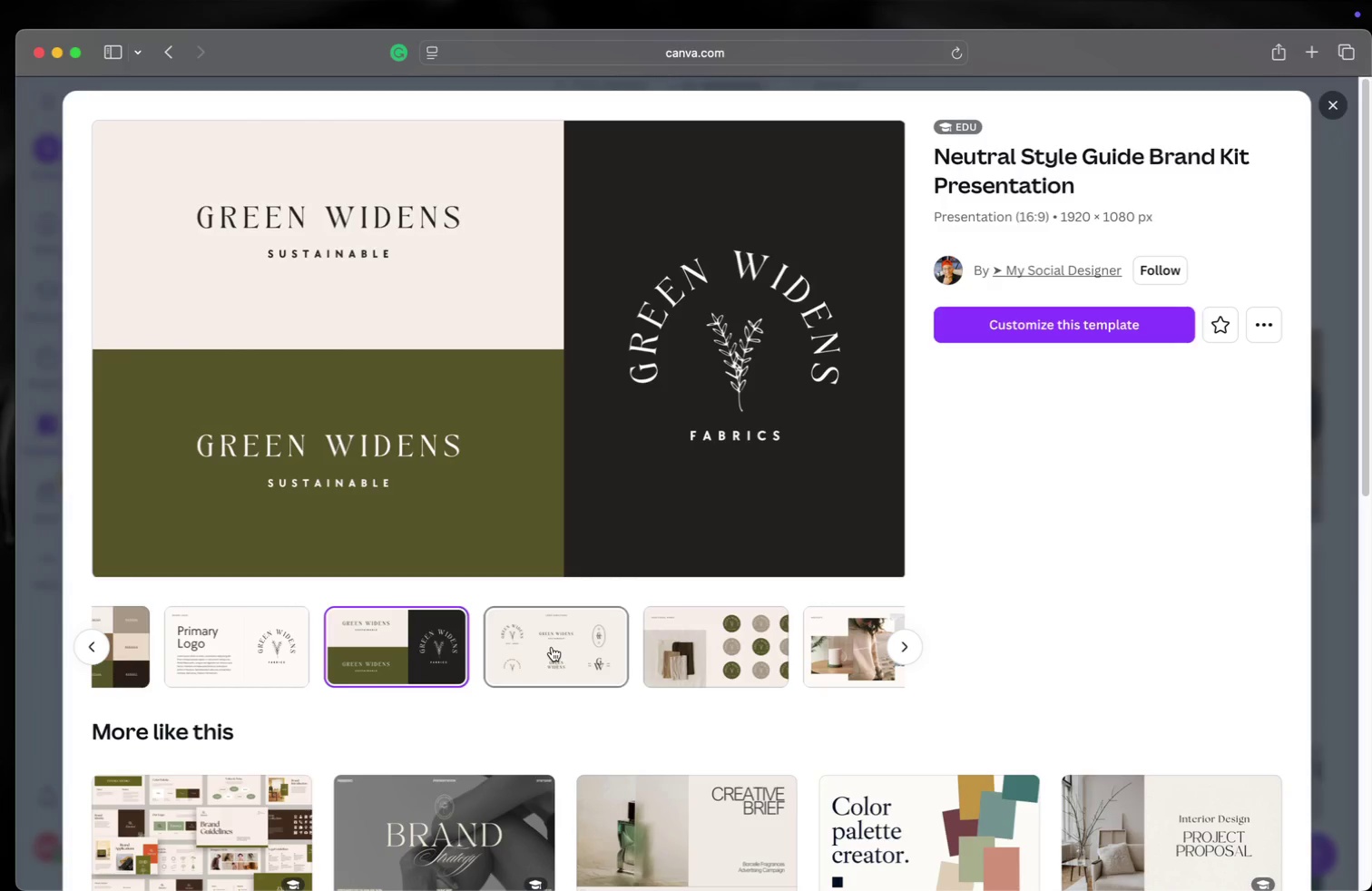 
left_click([552, 647])
 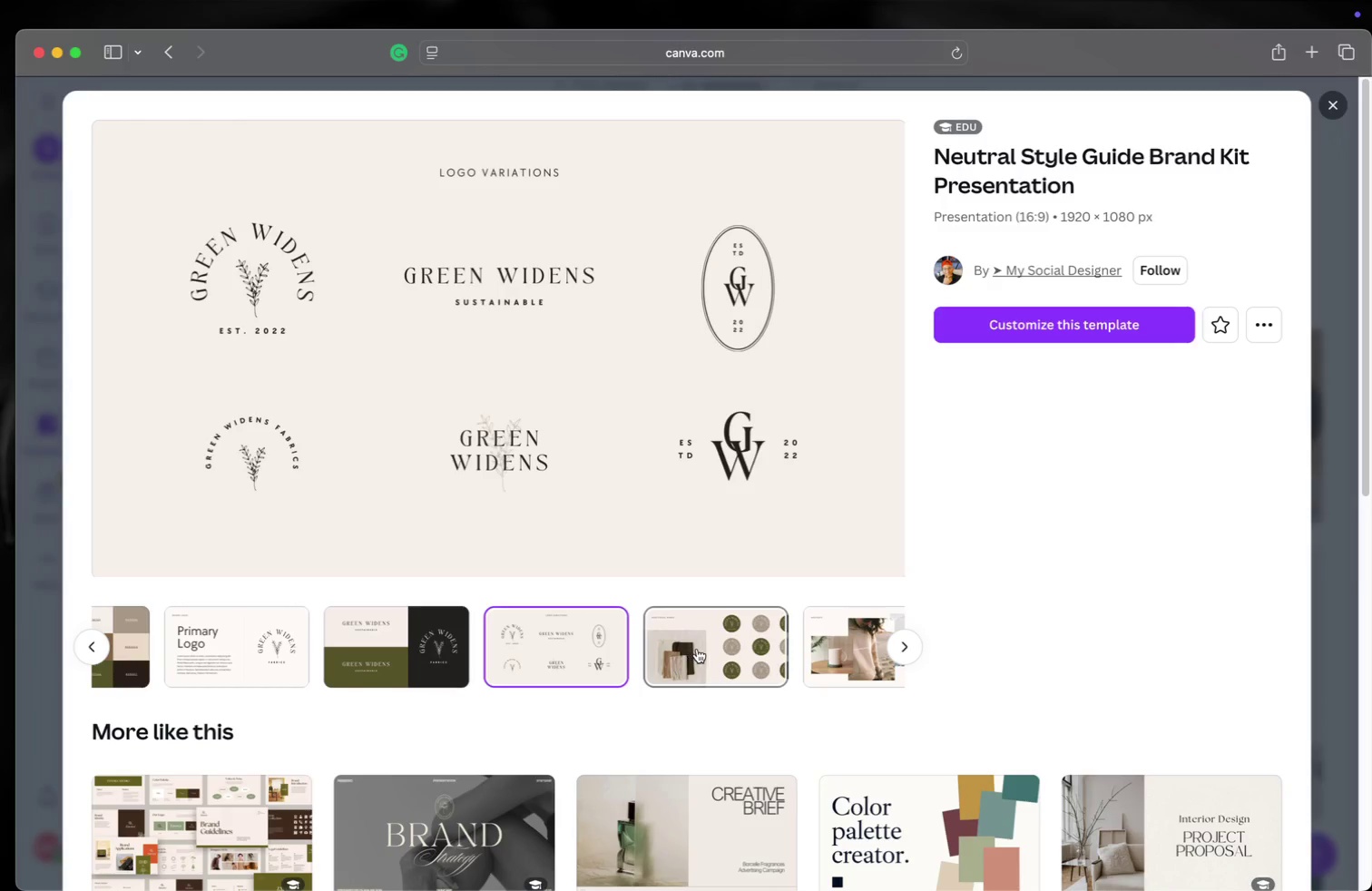 
left_click([698, 648])
 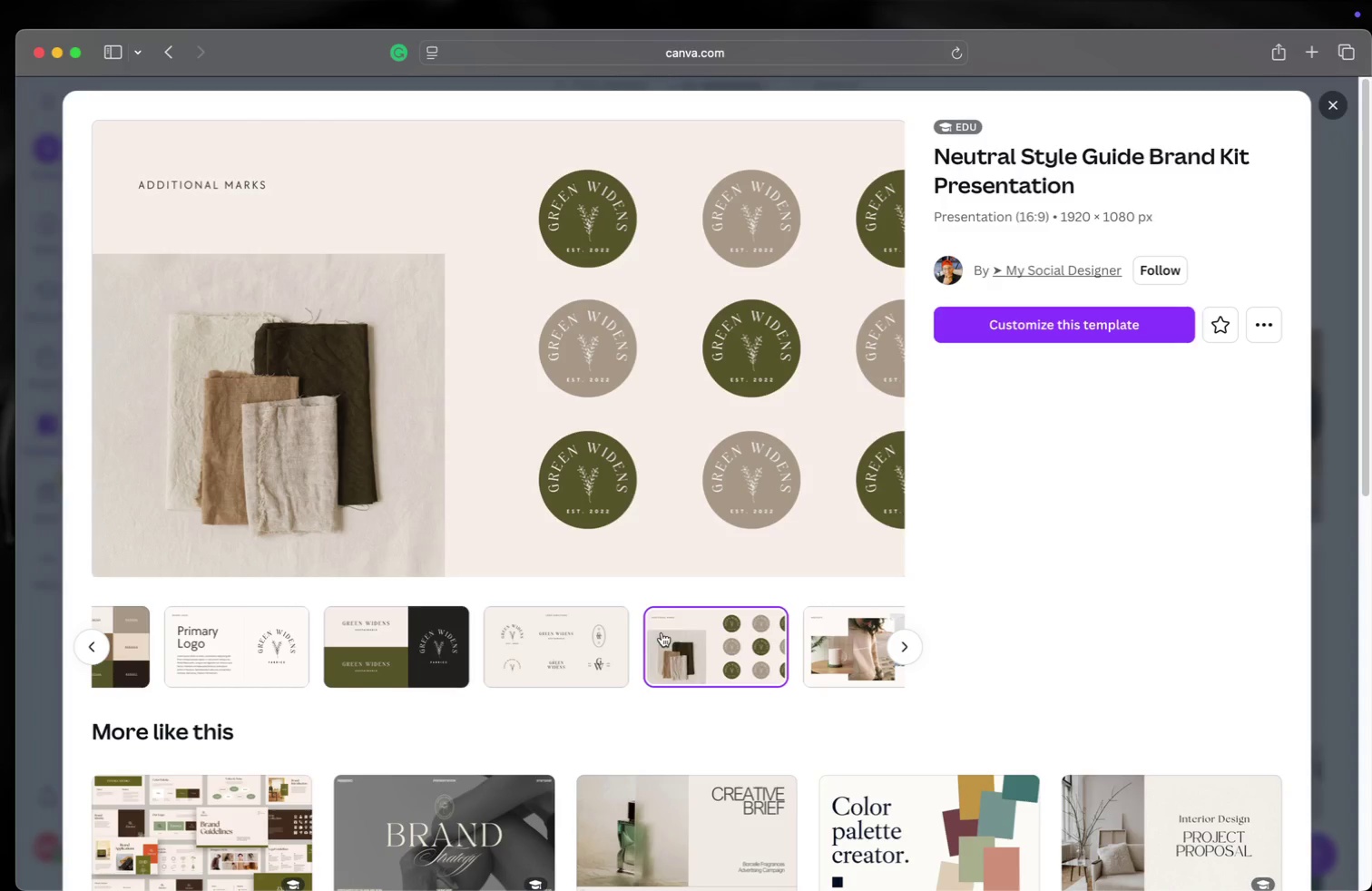 
left_click([851, 630])
 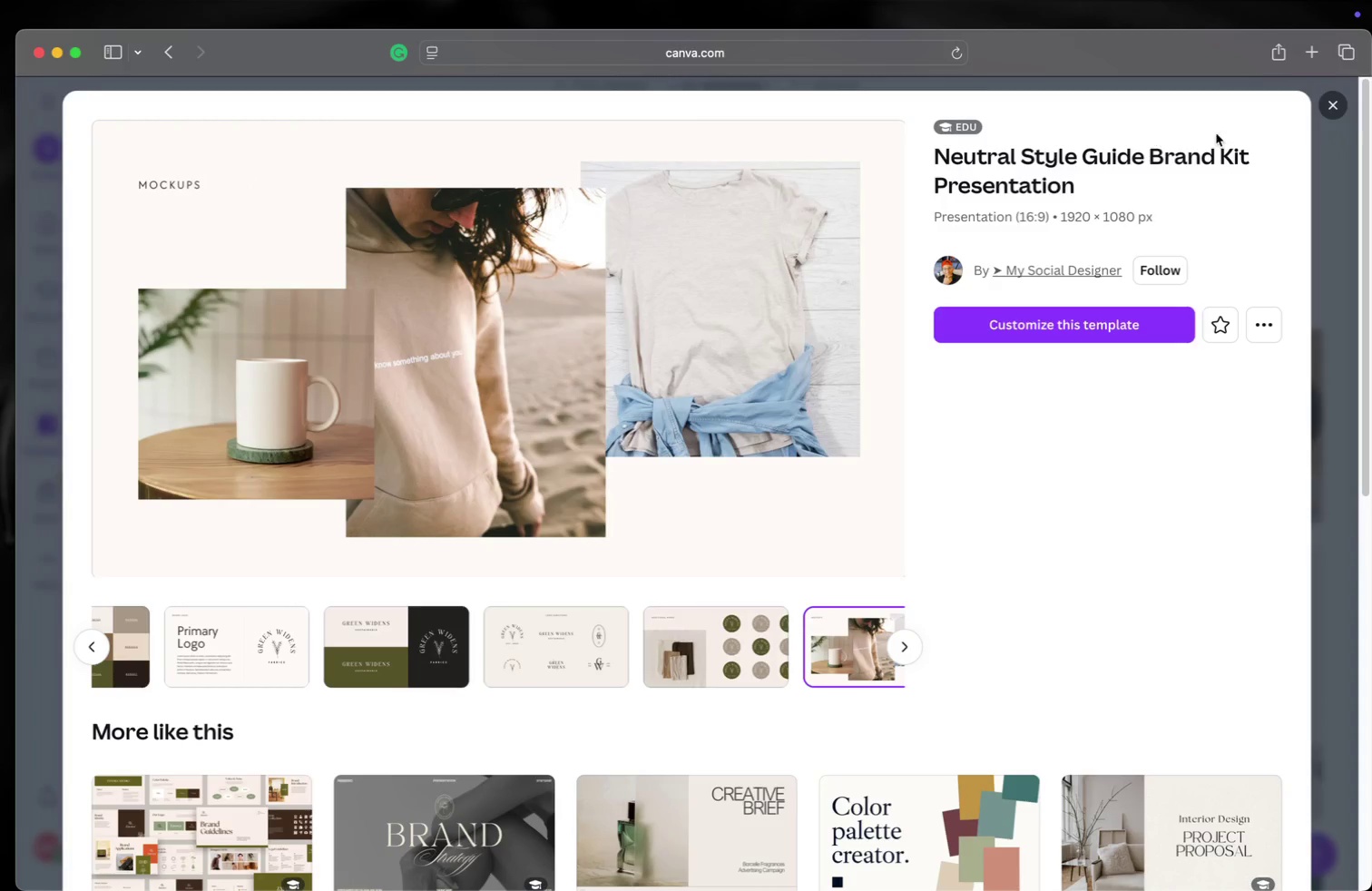 
left_click([1330, 100])
 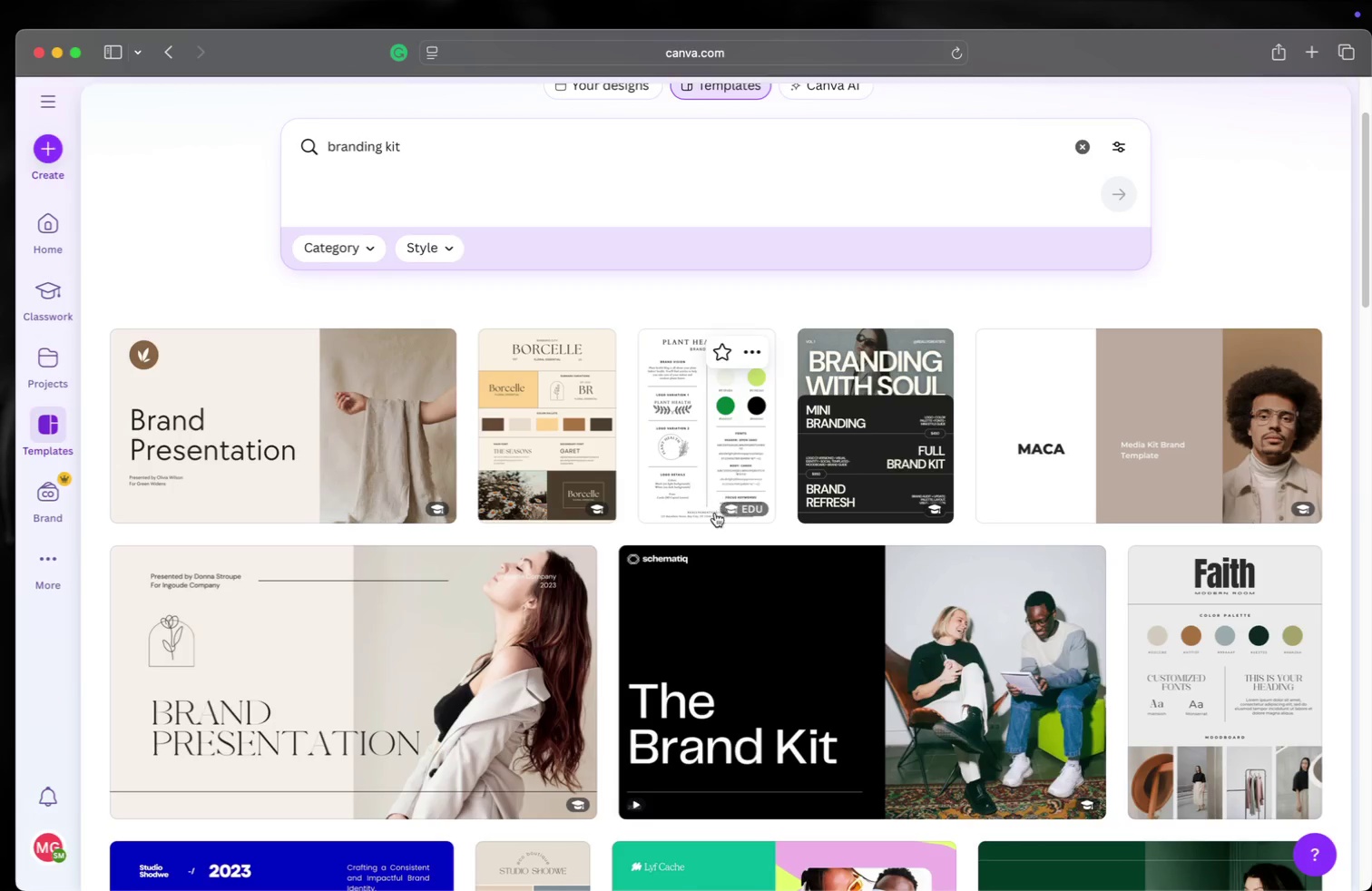 
scroll: coordinate [719, 503], scroll_direction: down, amount: 3.0
 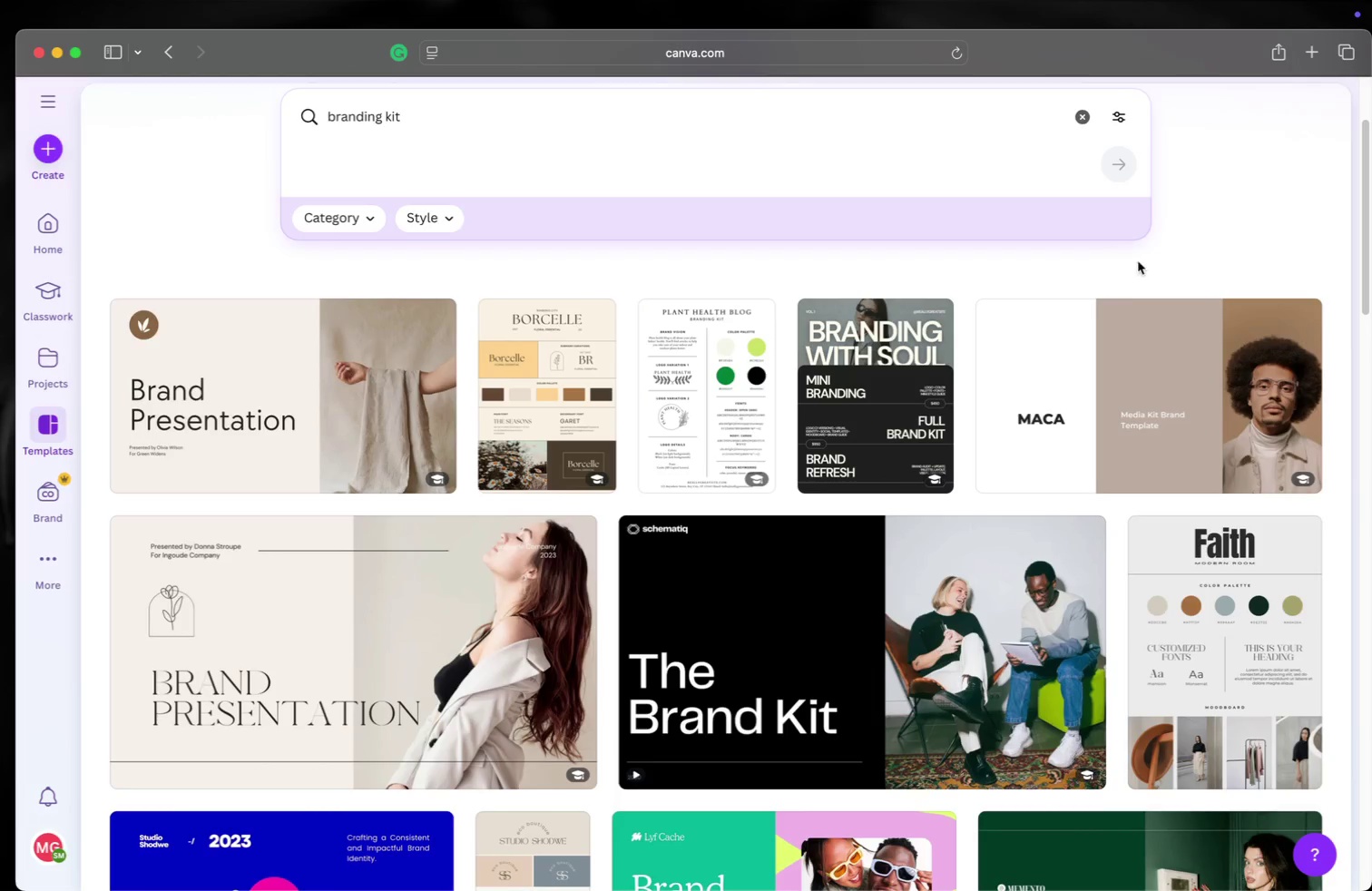 
mouse_move([1082, 351])
 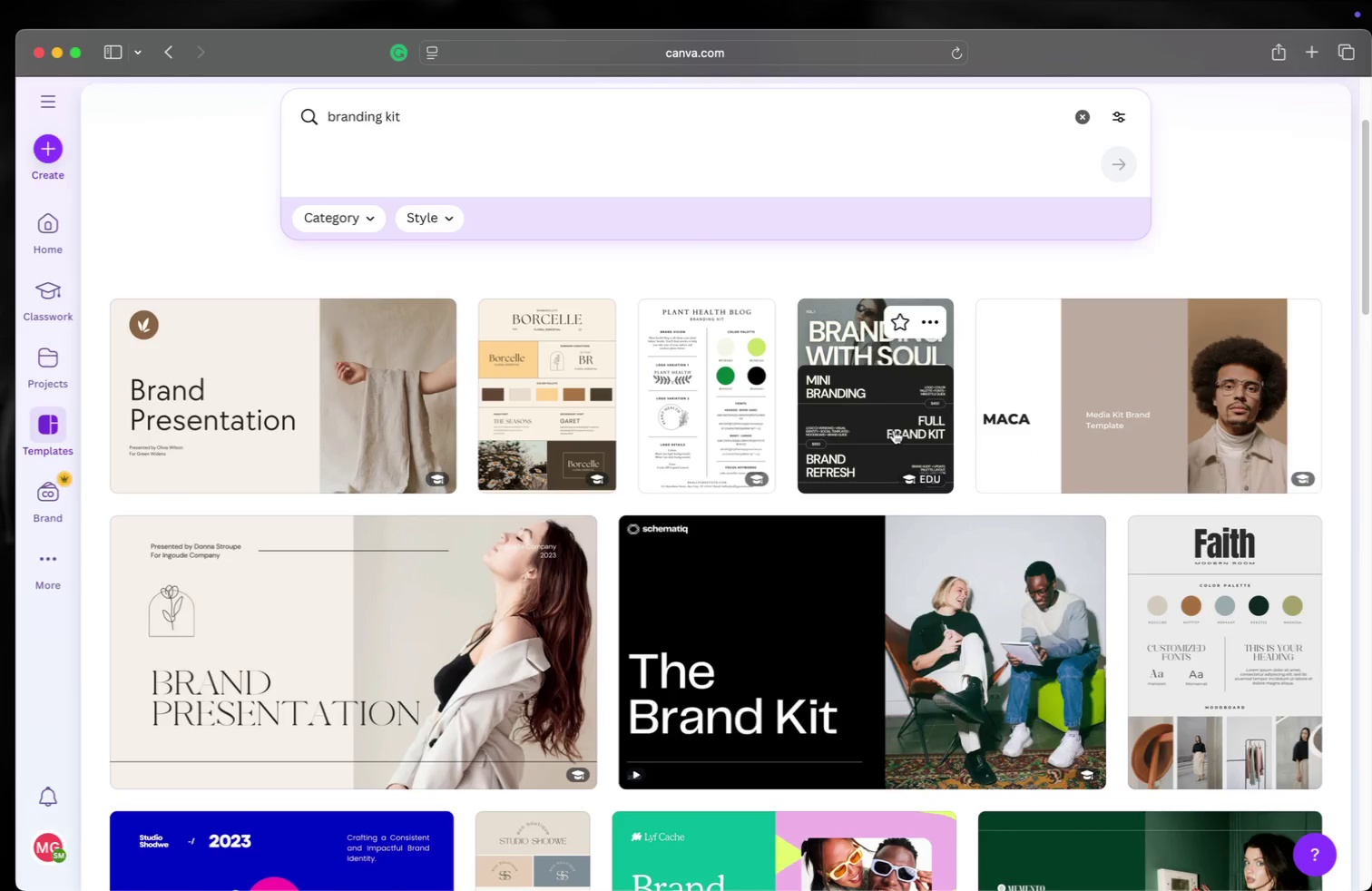 
scroll: coordinate [894, 424], scroll_direction: down, amount: 8.0
 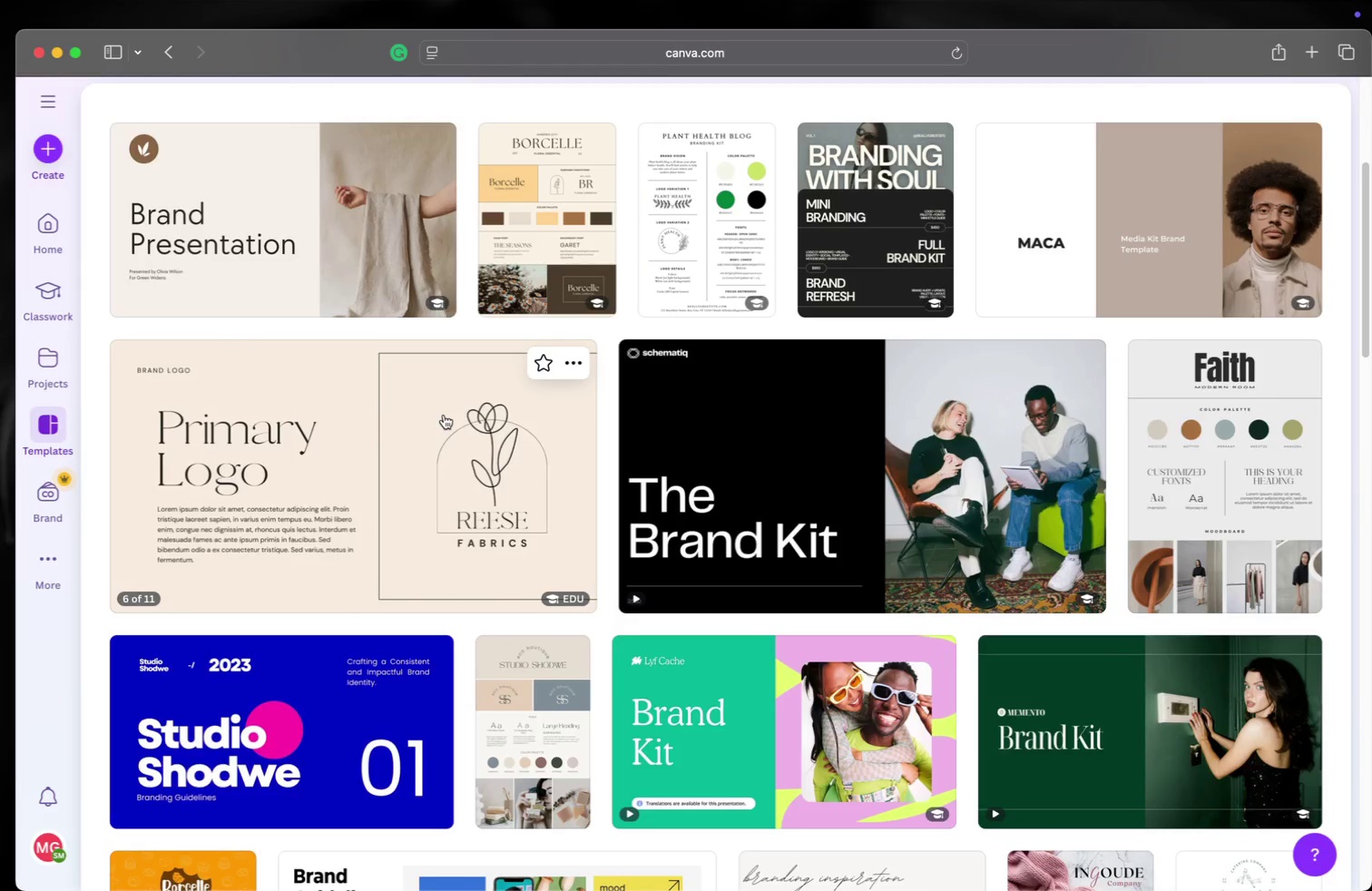 
wait(15.21)
 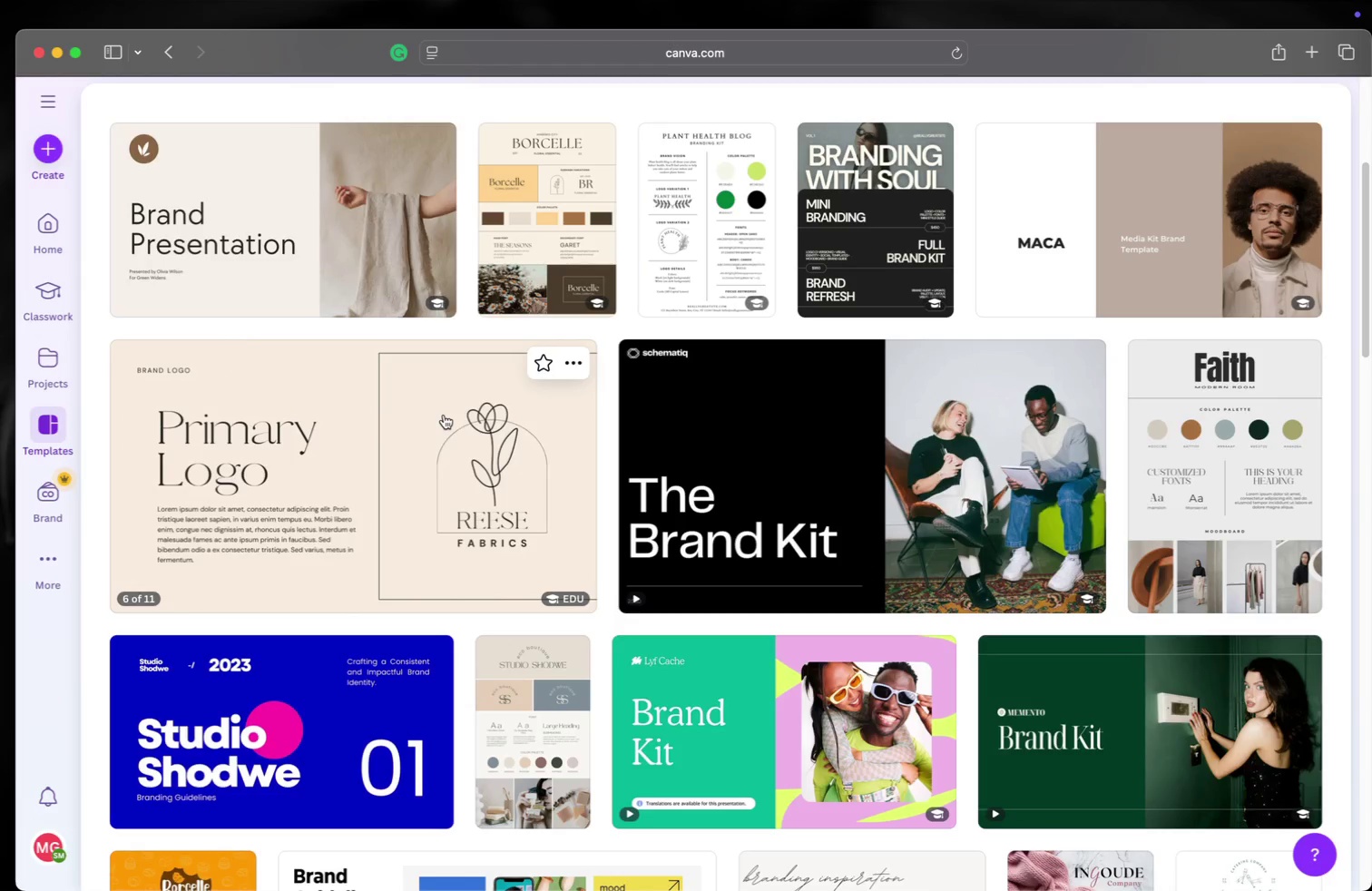 
scroll: coordinate [537, 435], scroll_direction: down, amount: 28.0
 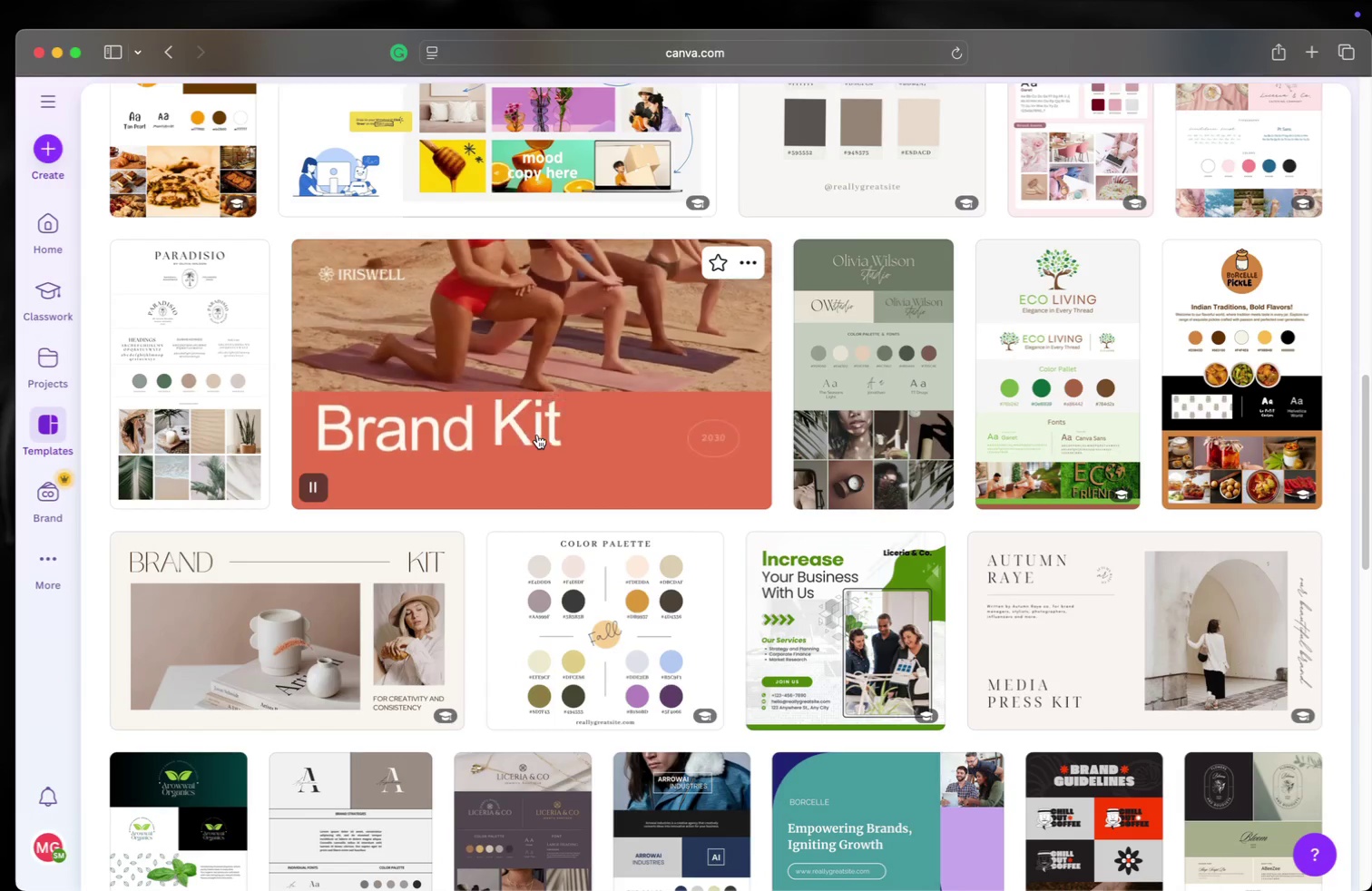 
scroll: coordinate [539, 432], scroll_direction: down, amount: 8.0
 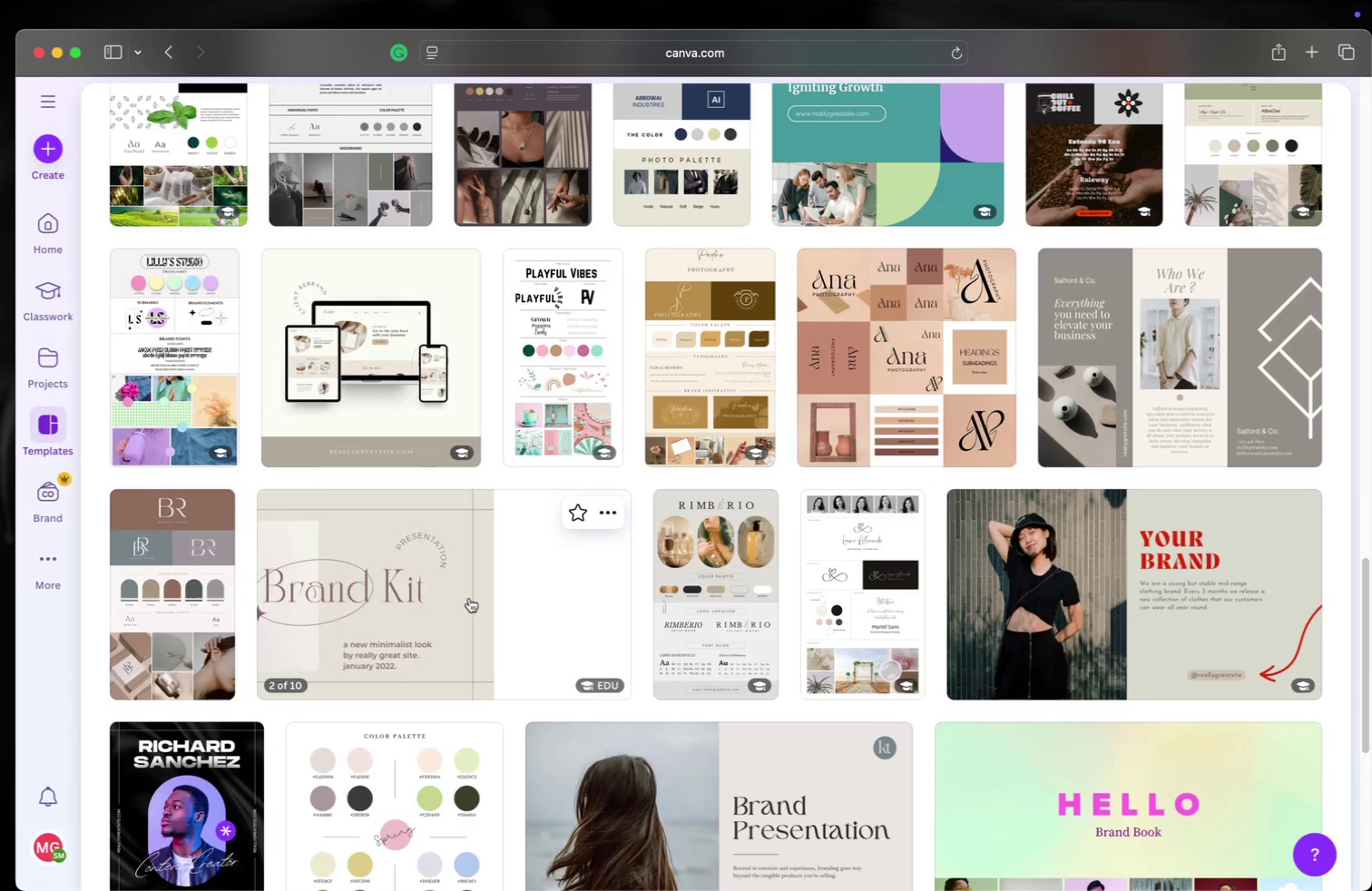 
wait(7.6)
 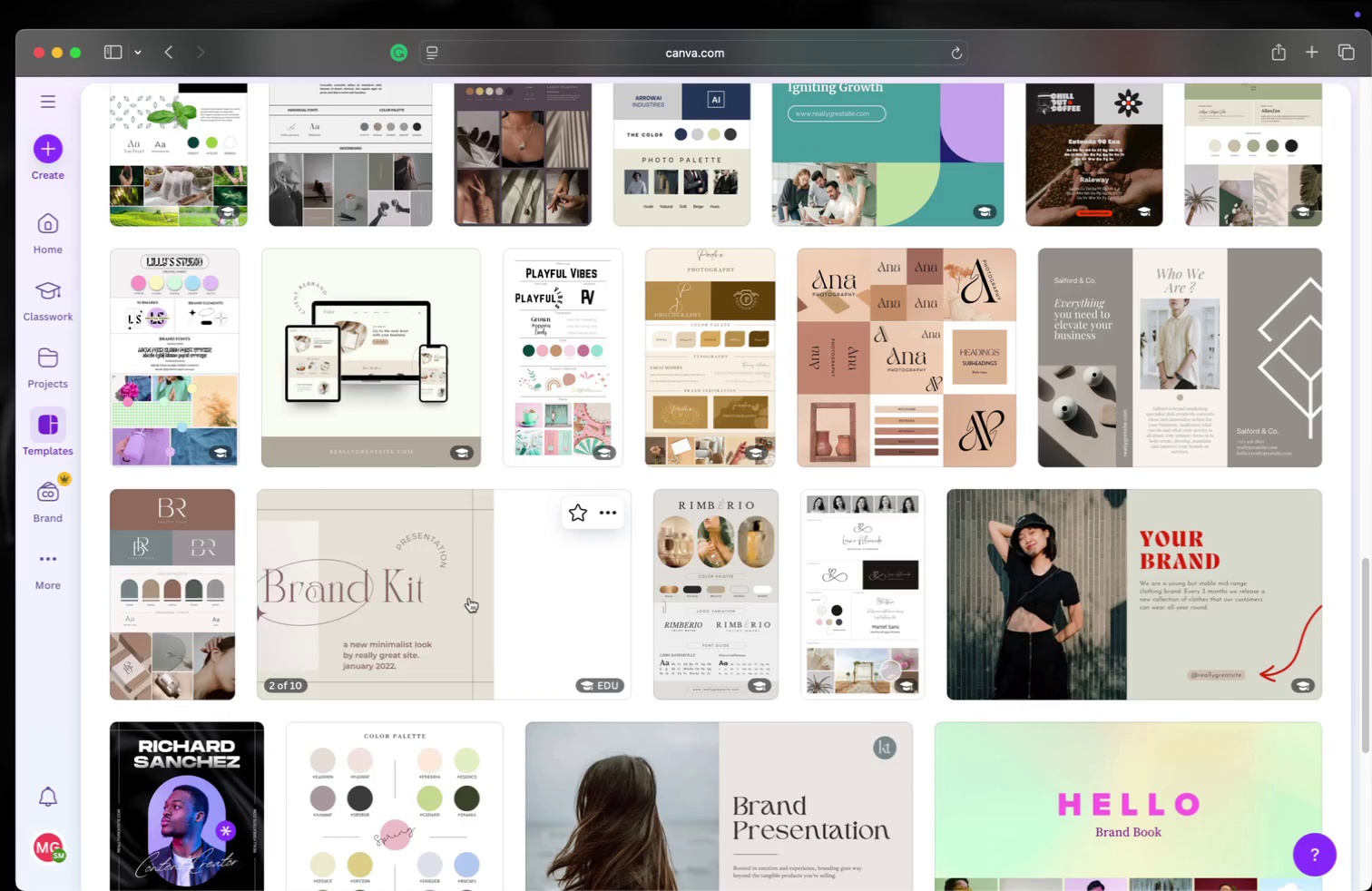 
left_click([470, 595])
 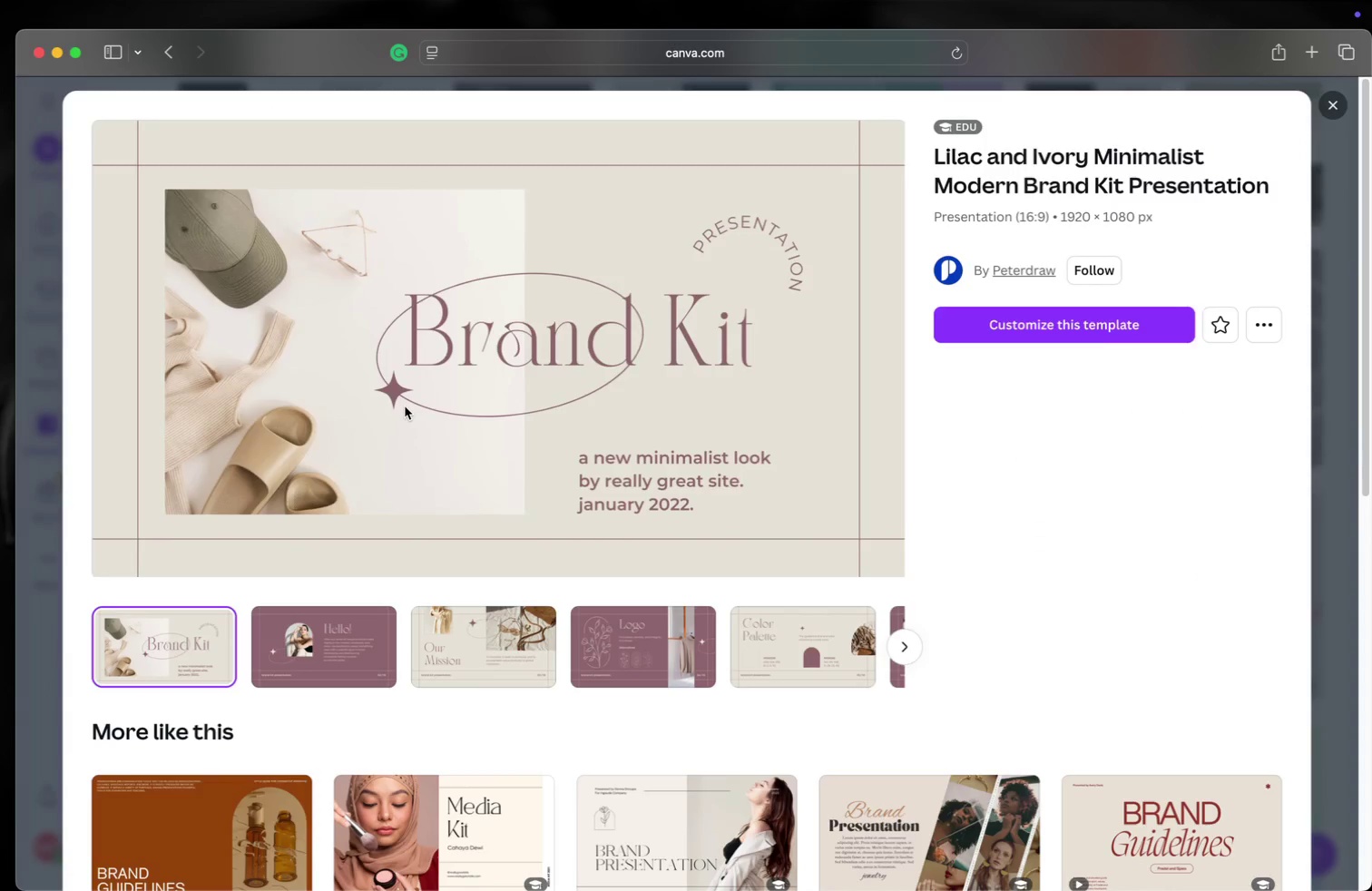 
wait(6.13)
 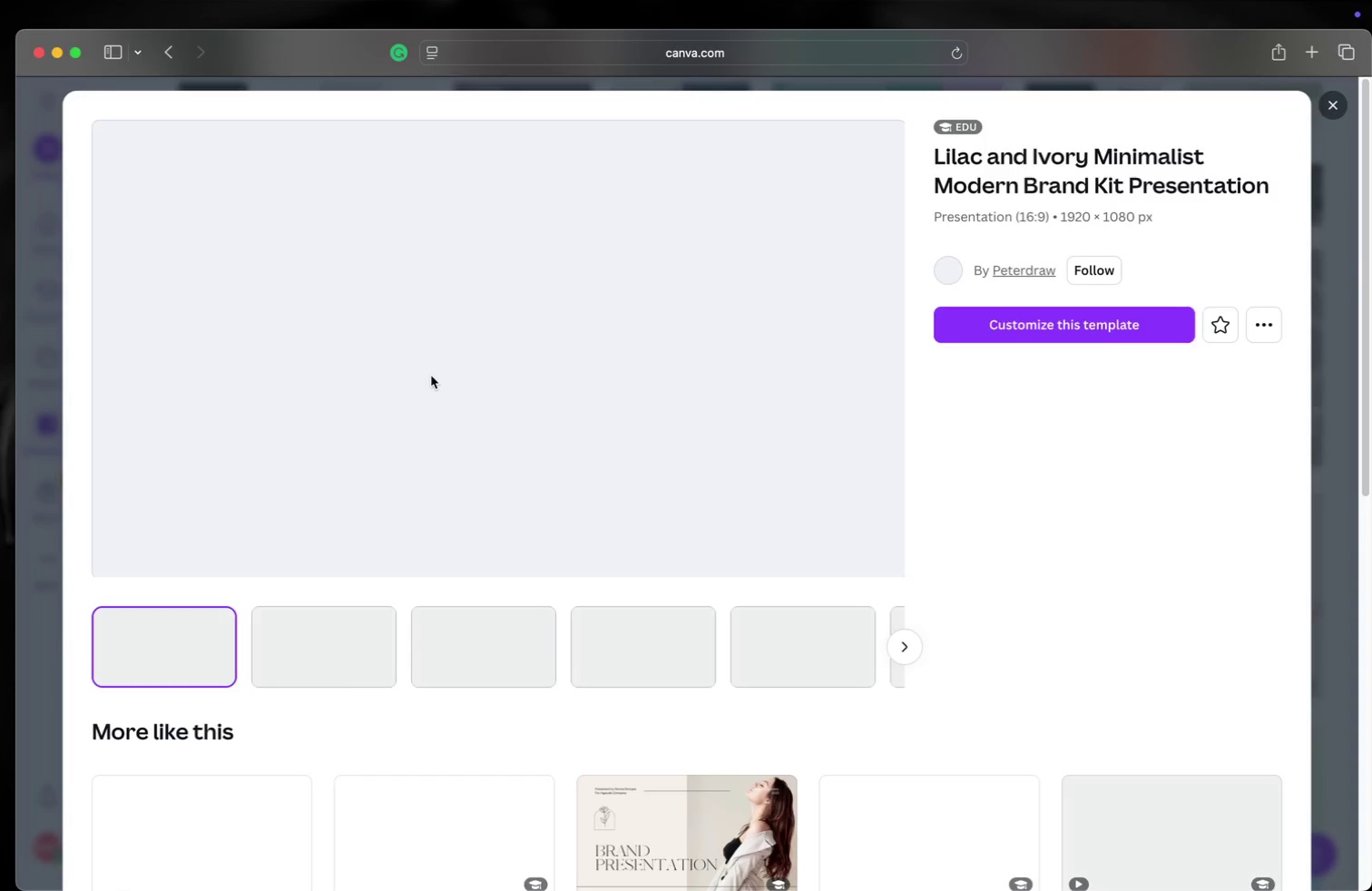 
left_click([357, 637])
 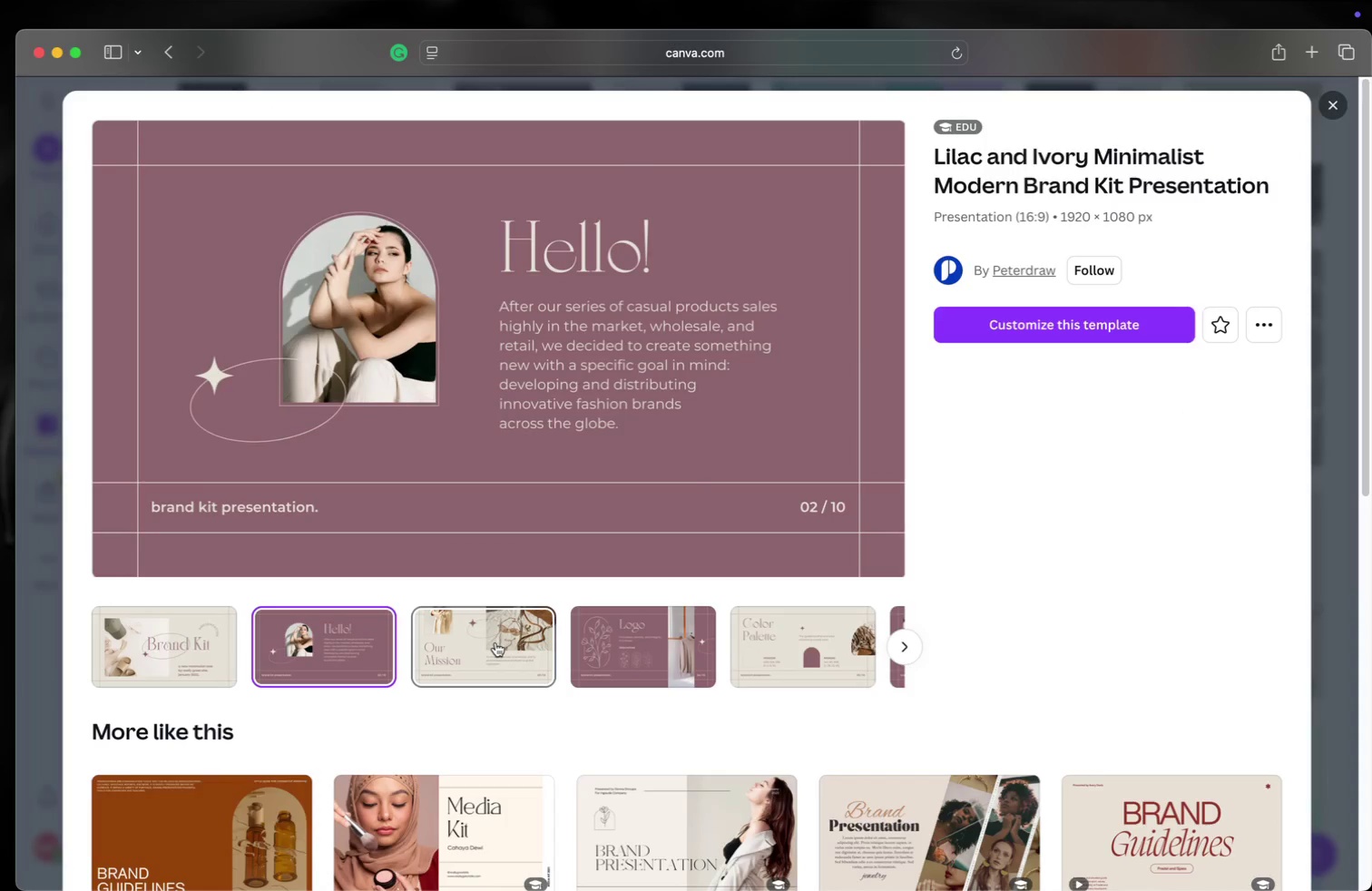 
left_click([495, 642])
 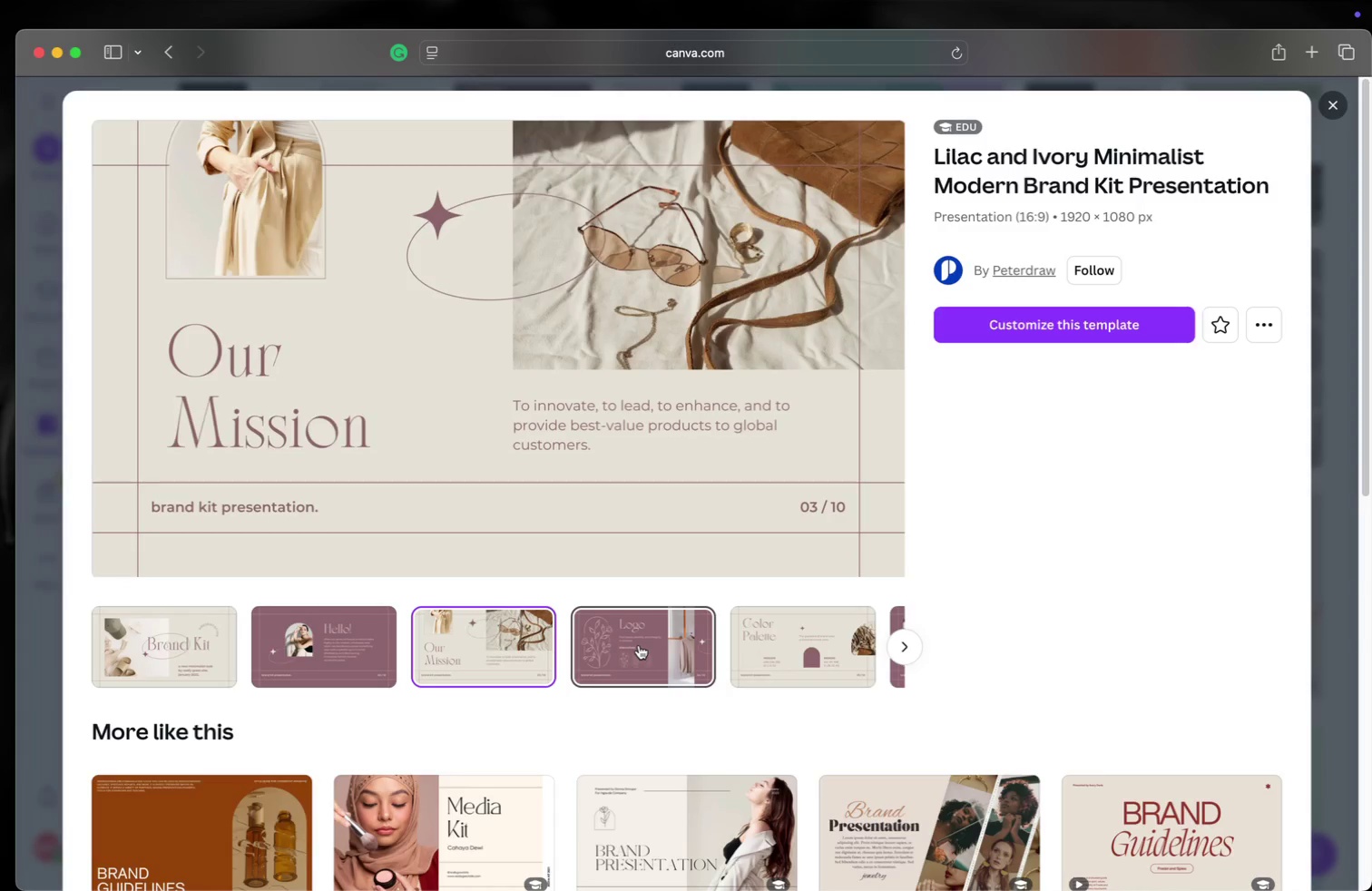 
left_click([640, 645])
 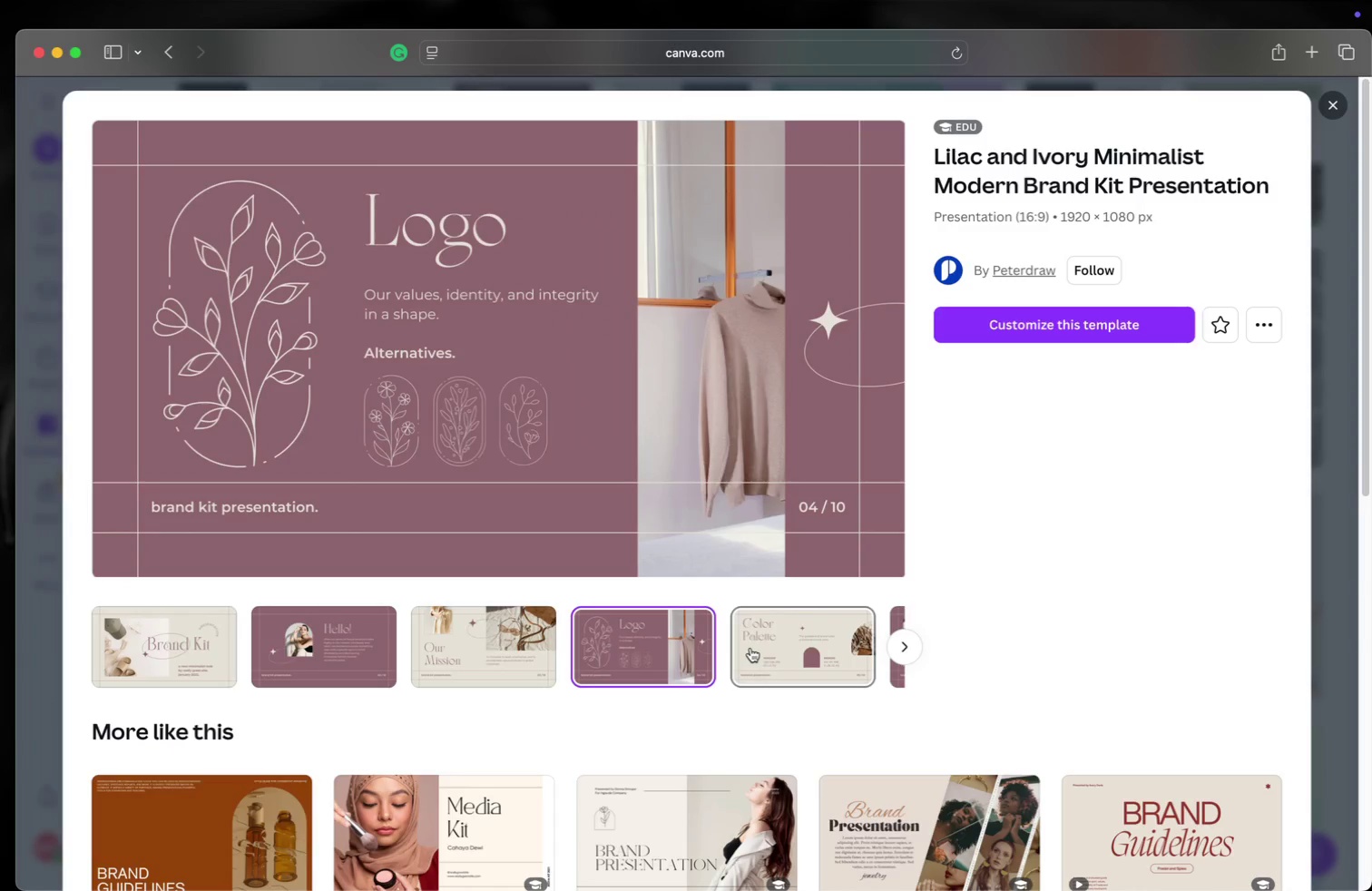 
wait(6.8)
 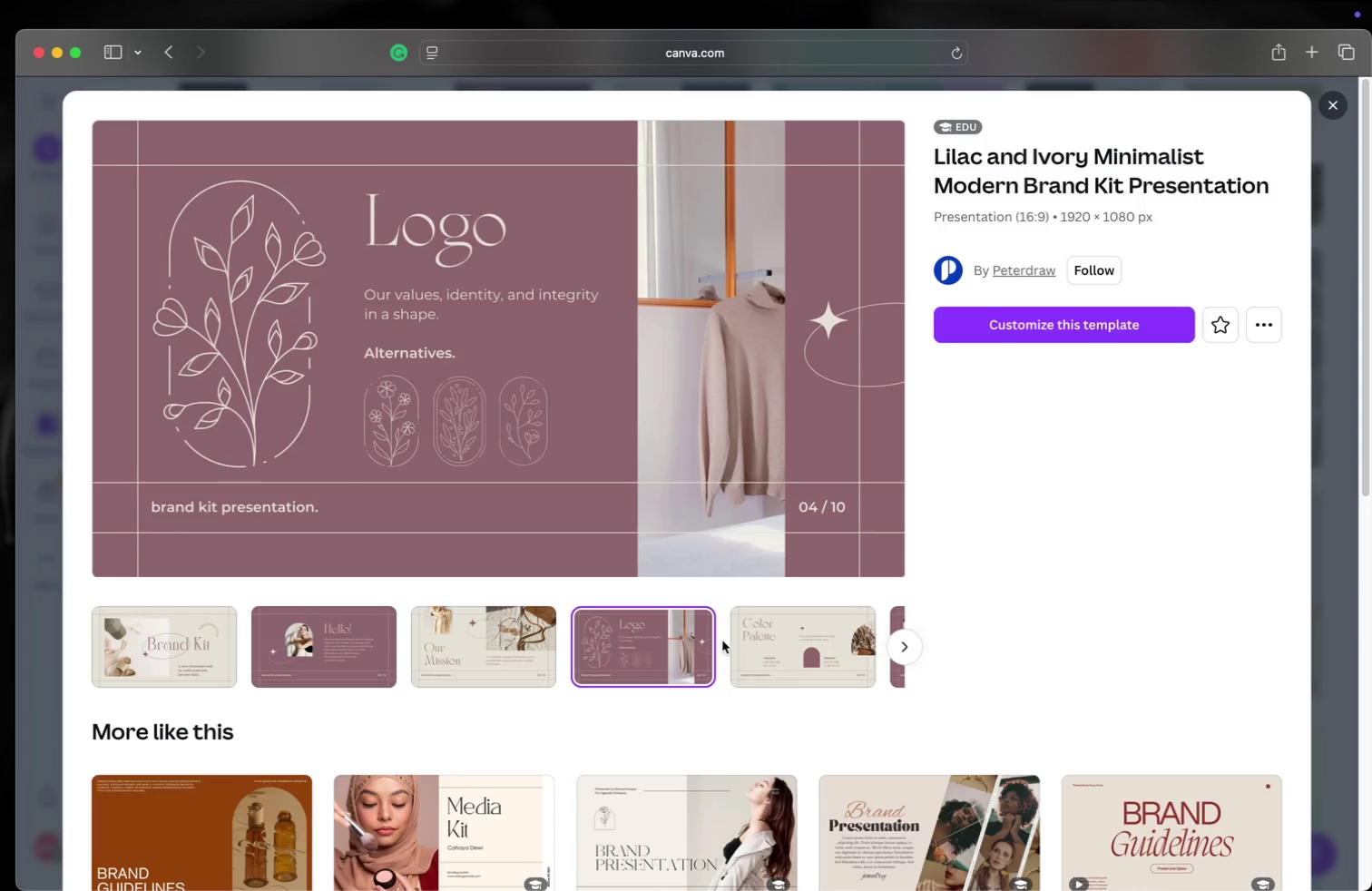 
left_click([750, 648])
 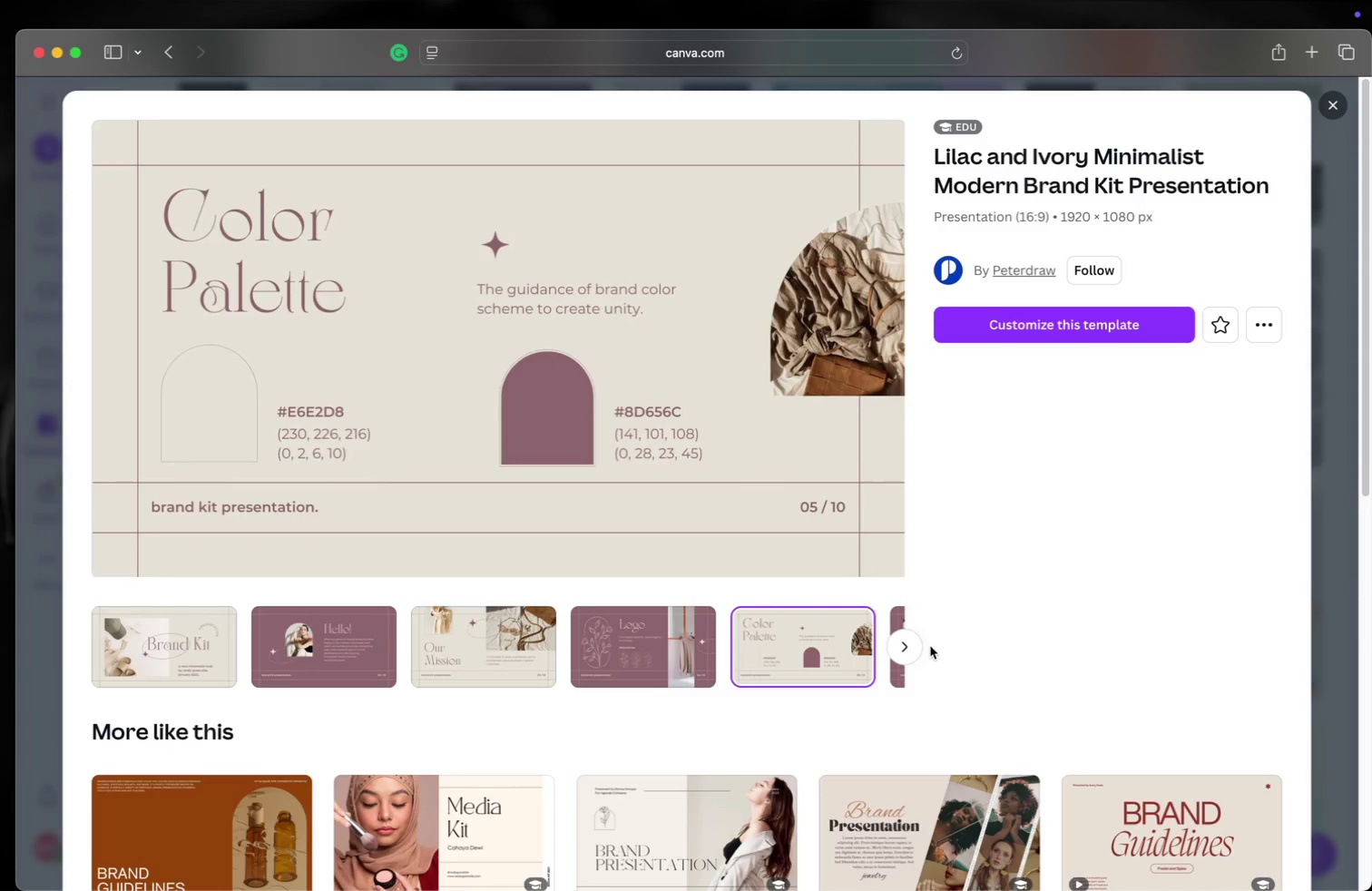 
left_click([903, 646])
 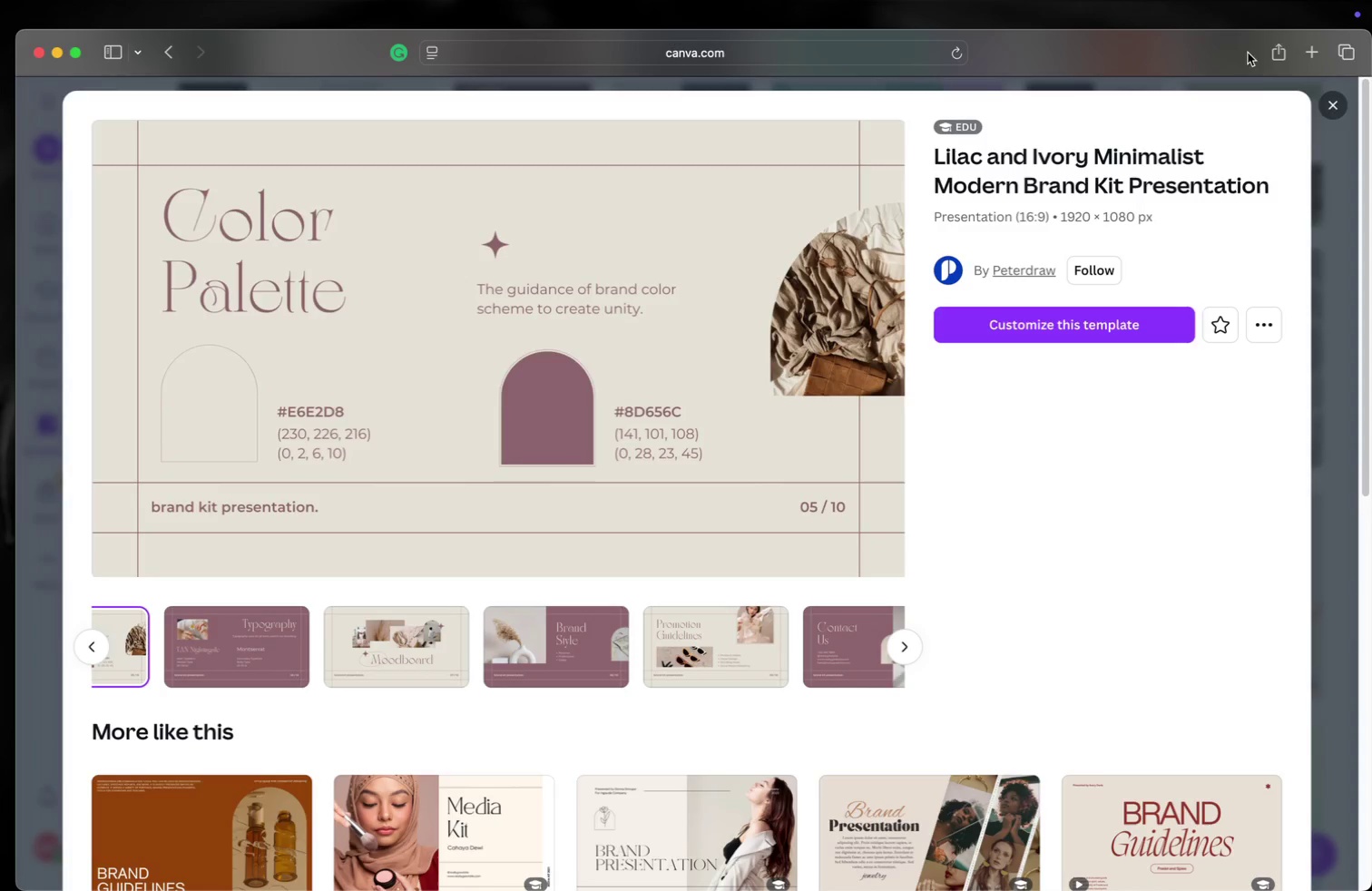 
mouse_move([1331, 112])
 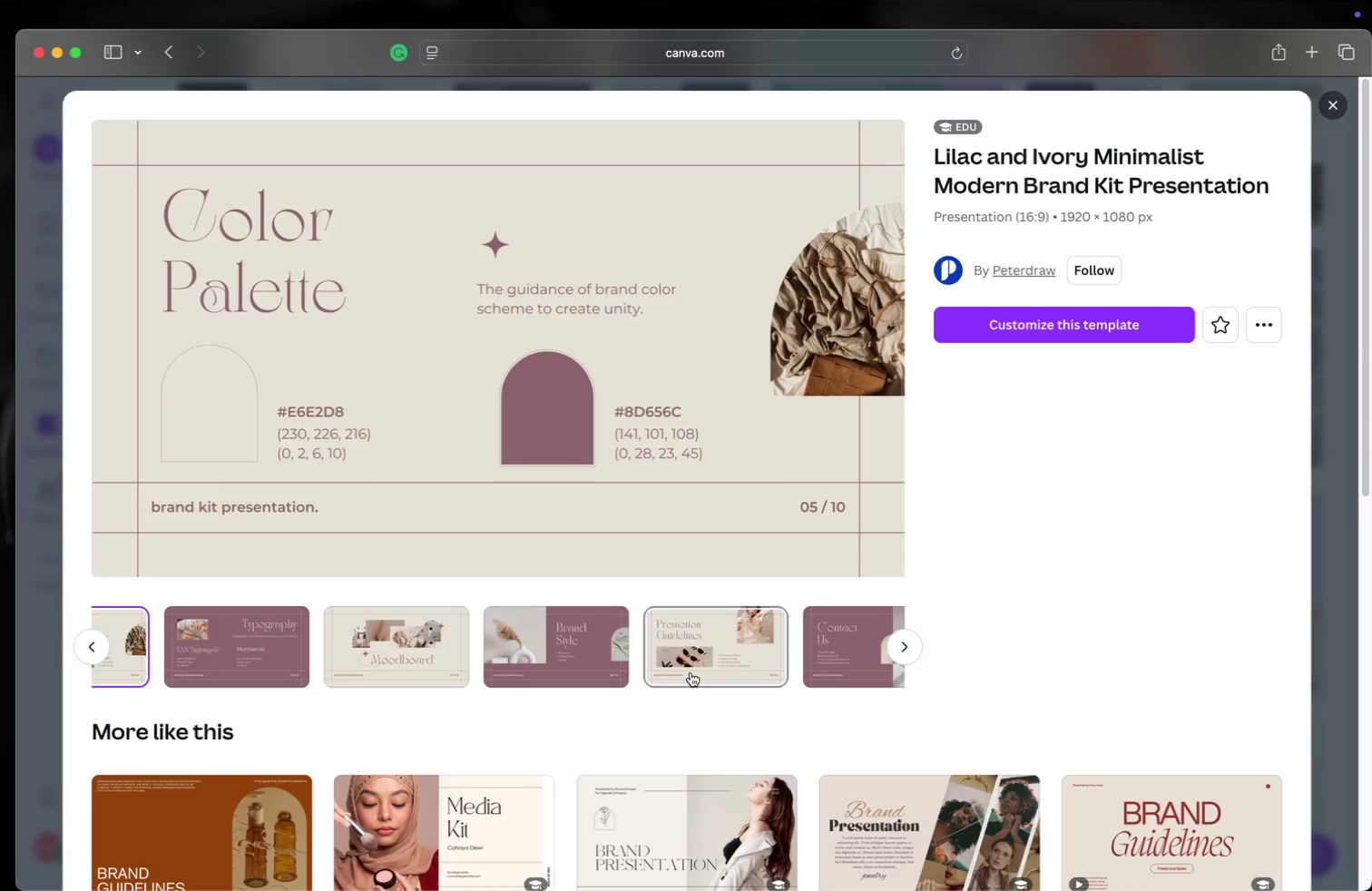 
left_click([900, 649])
 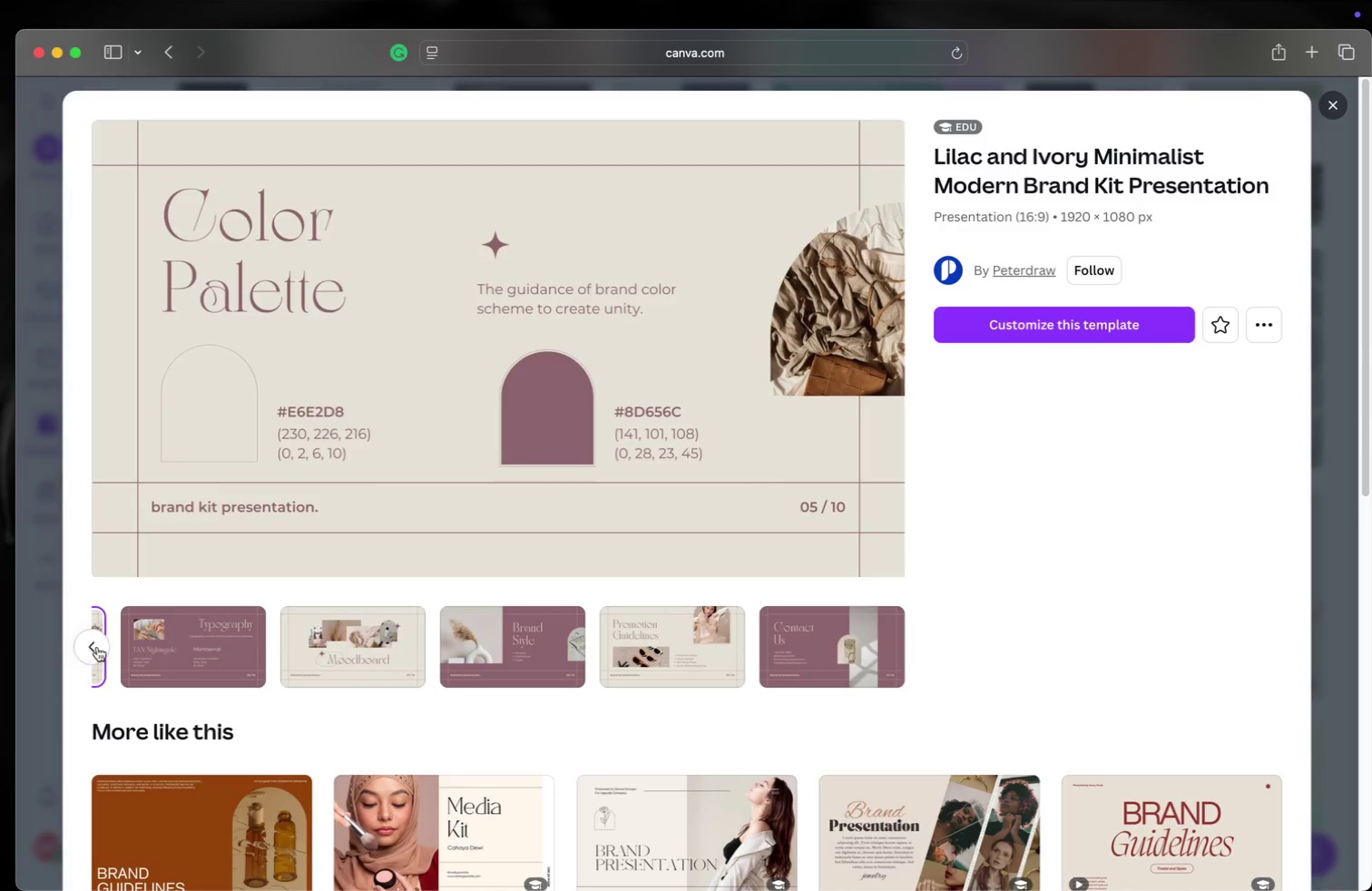 
left_click([94, 647])
 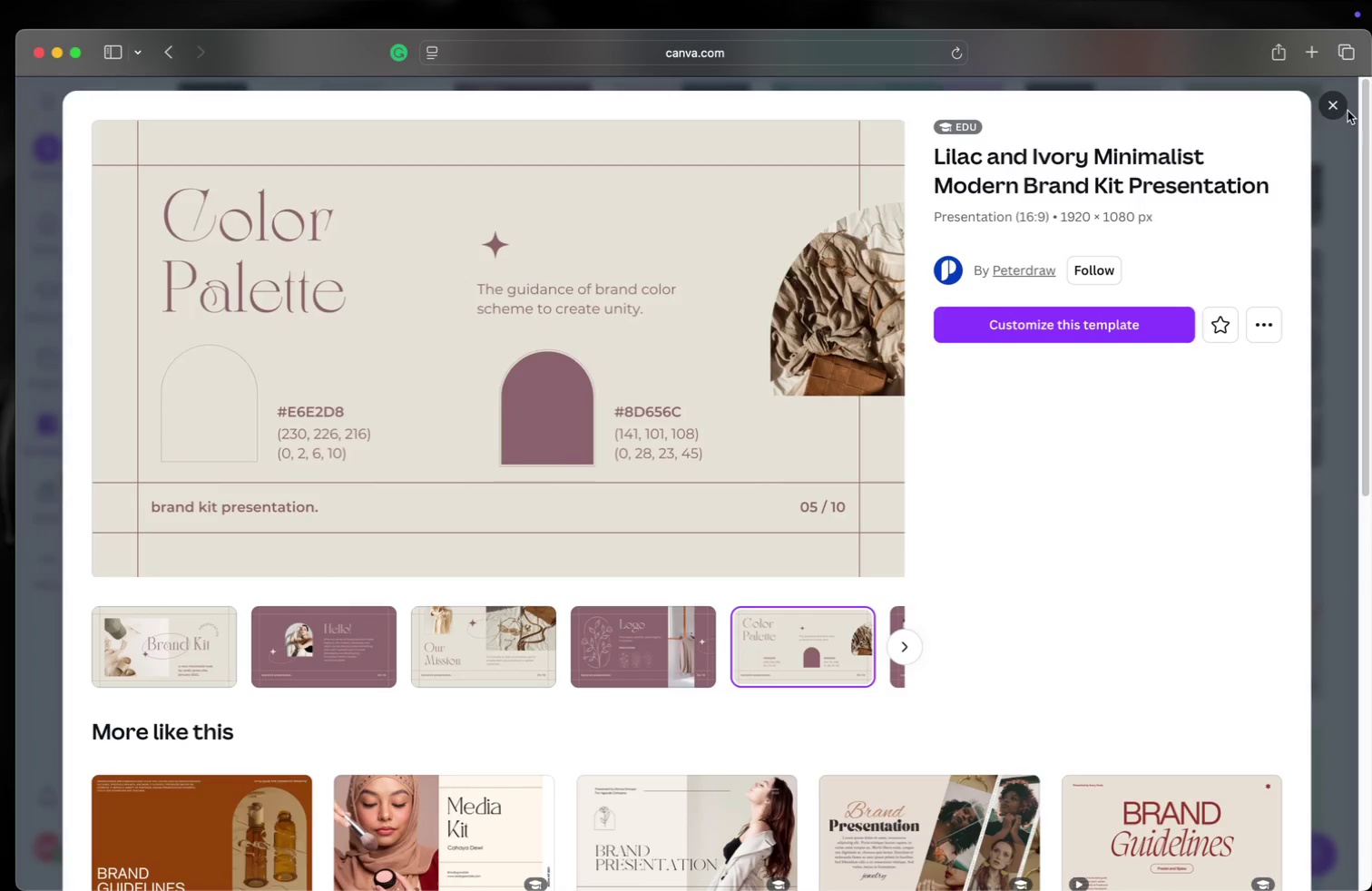 
left_click([1343, 109])
 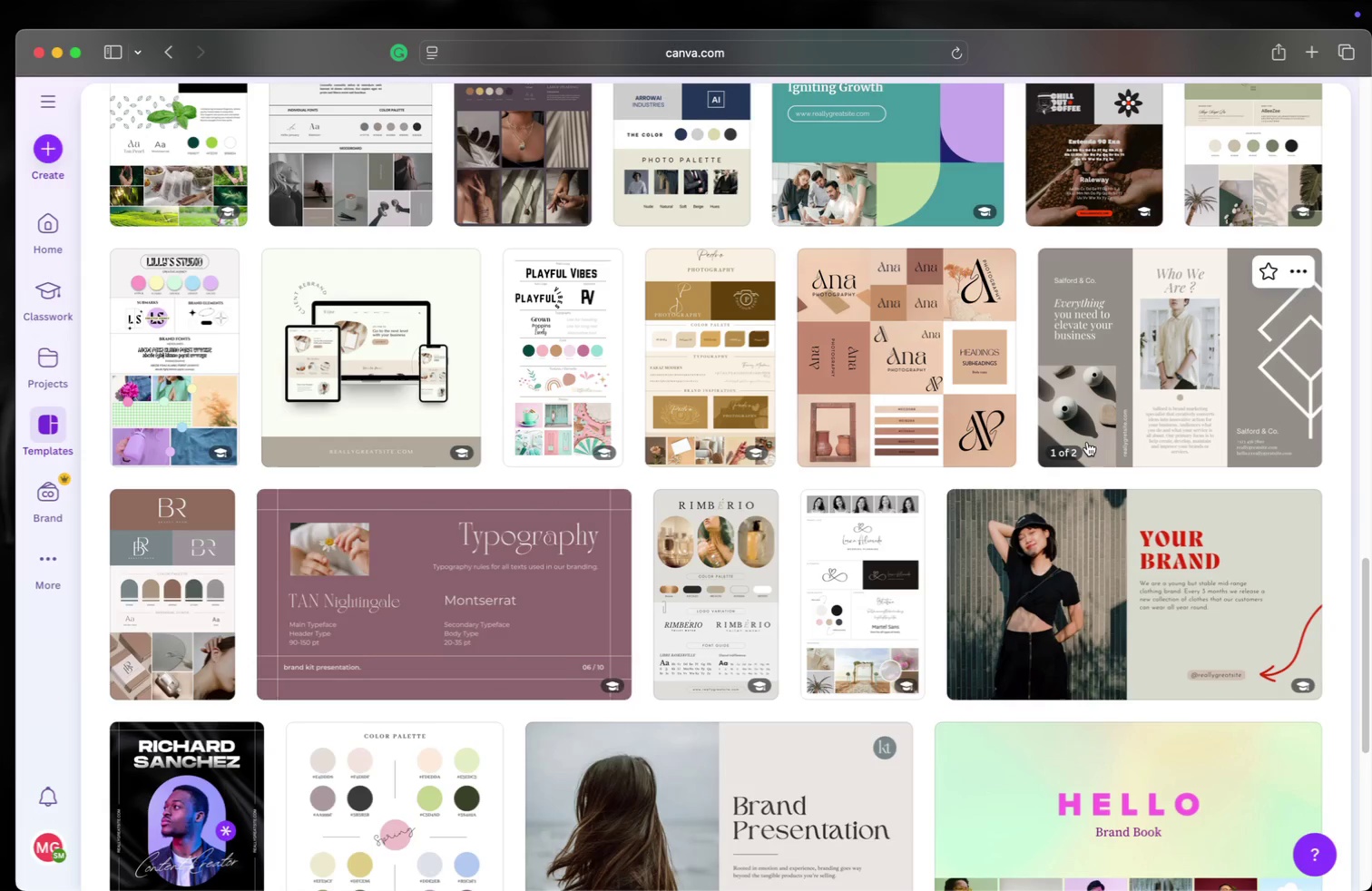 
mouse_move([1149, 412])
 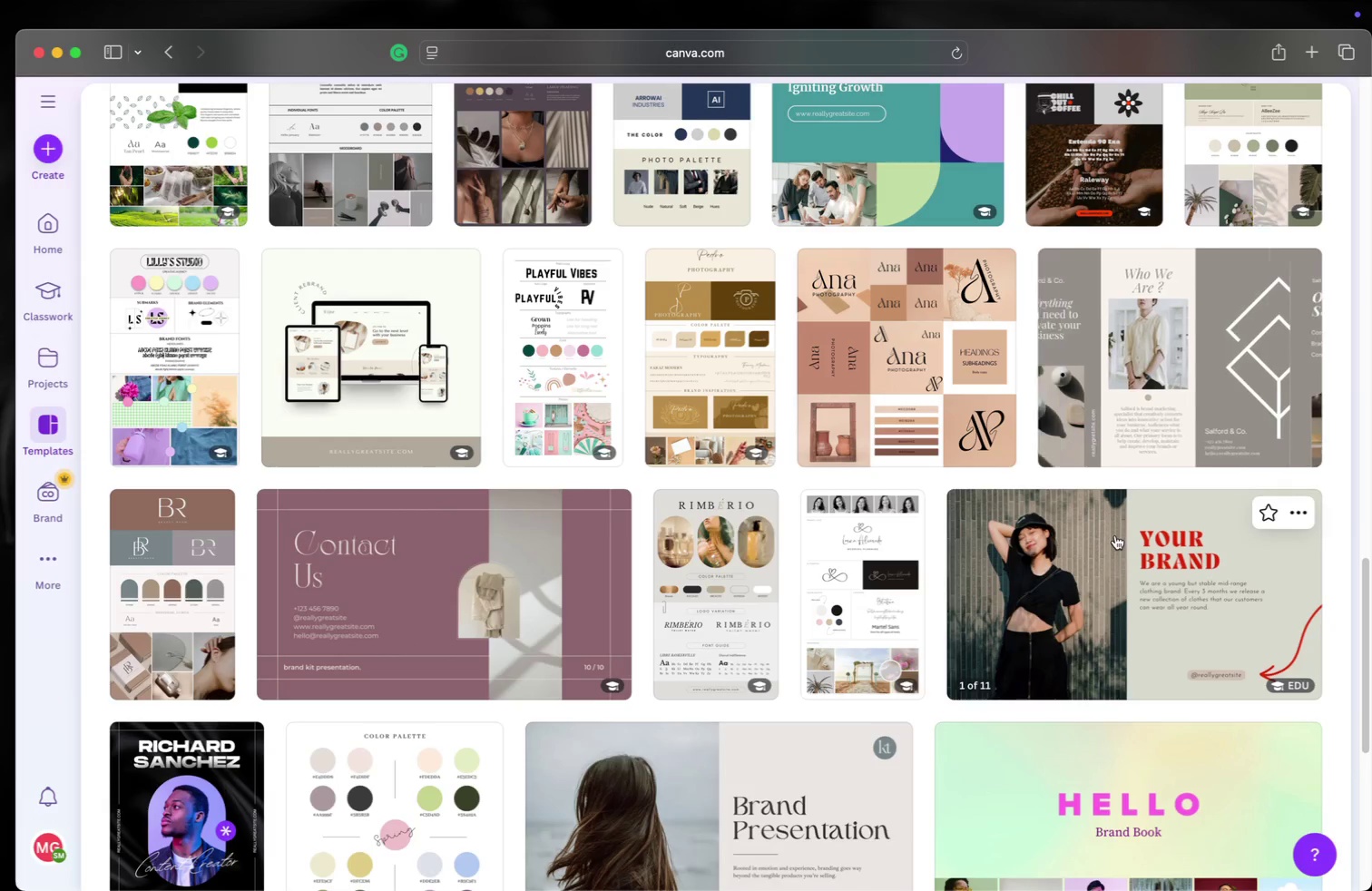 
scroll: coordinate [1004, 514], scroll_direction: down, amount: 49.0
 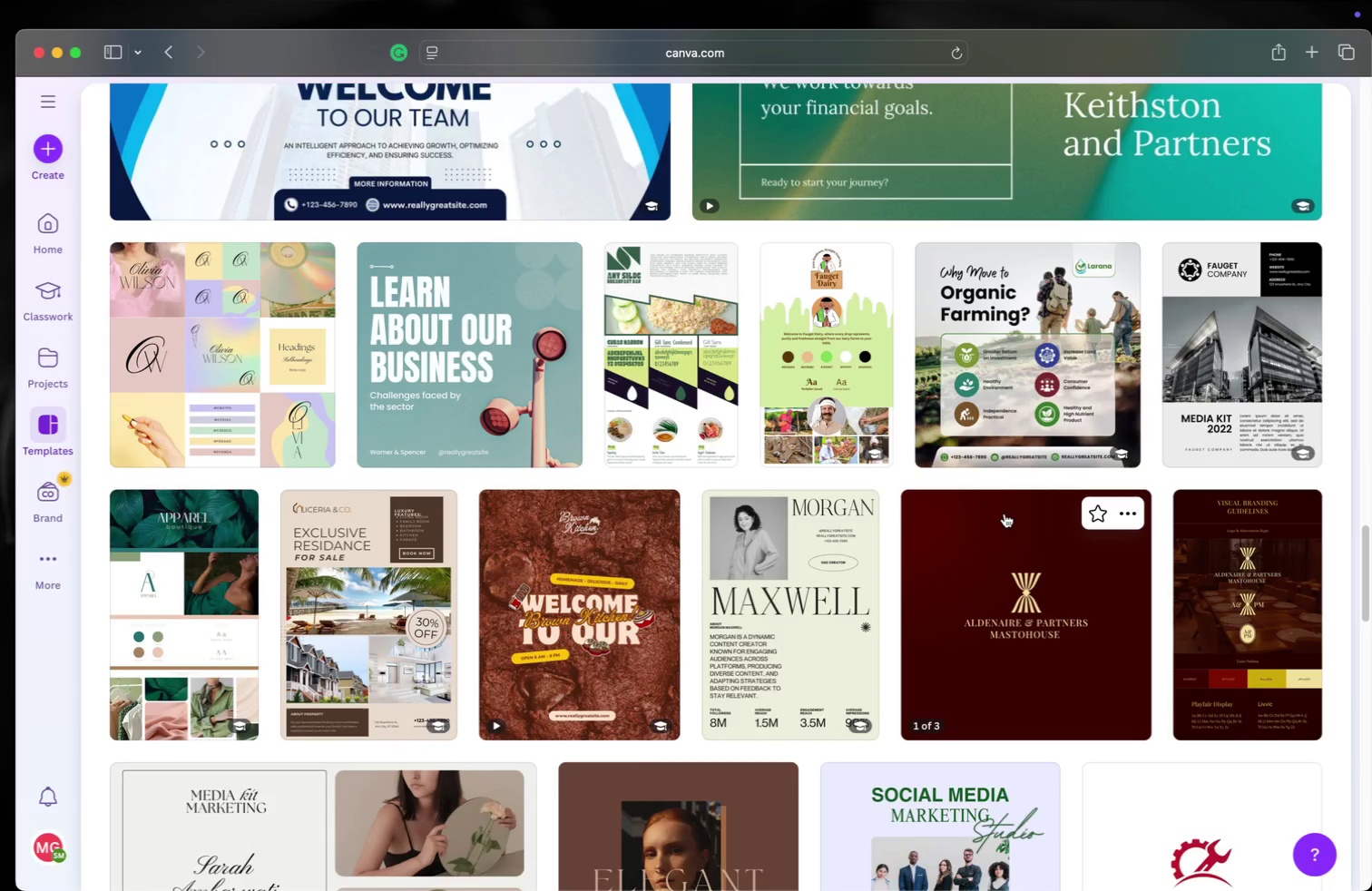 
scroll: coordinate [818, 460], scroll_direction: up, amount: 126.0
 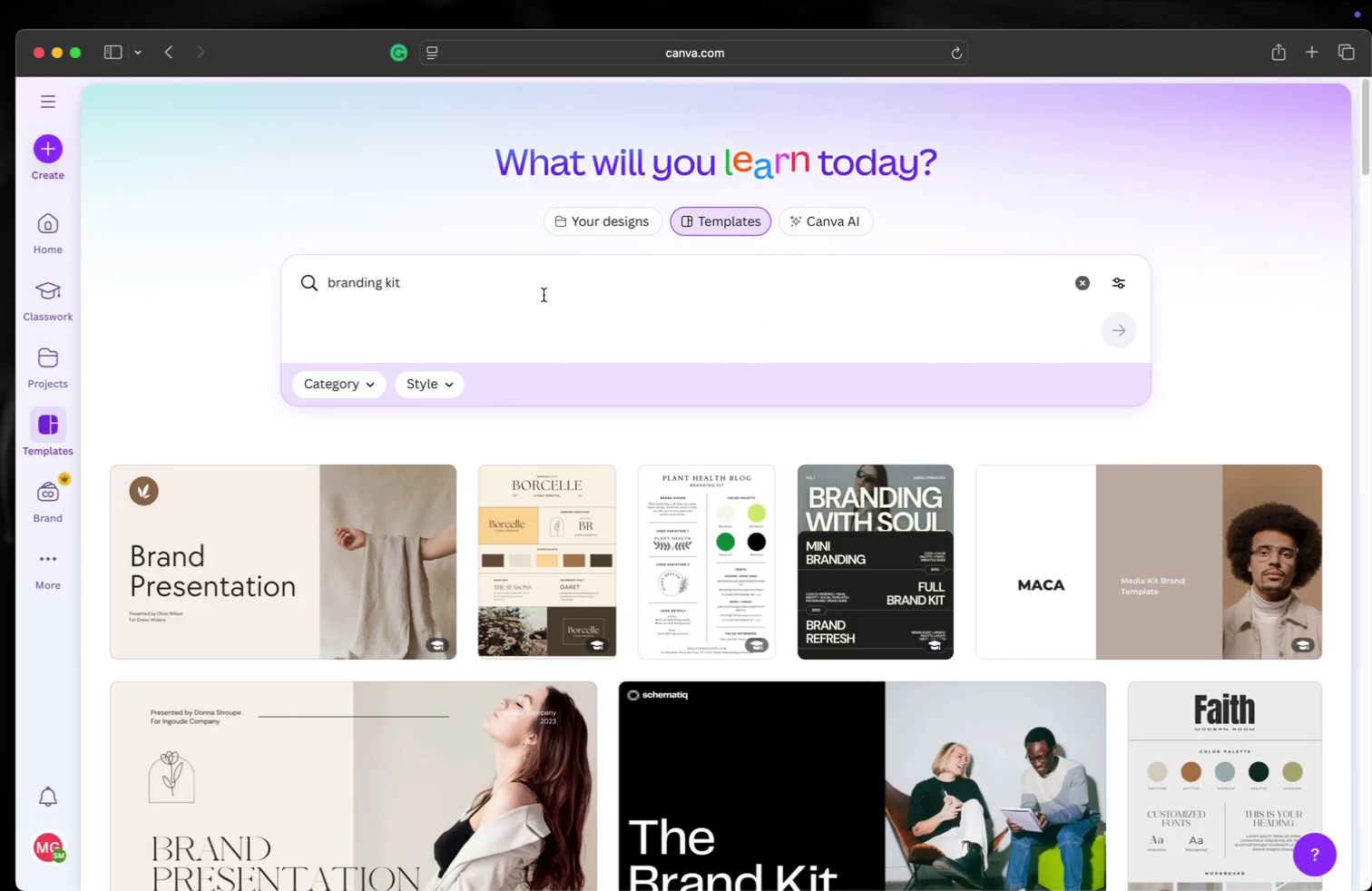 
left_click([545, 292])
 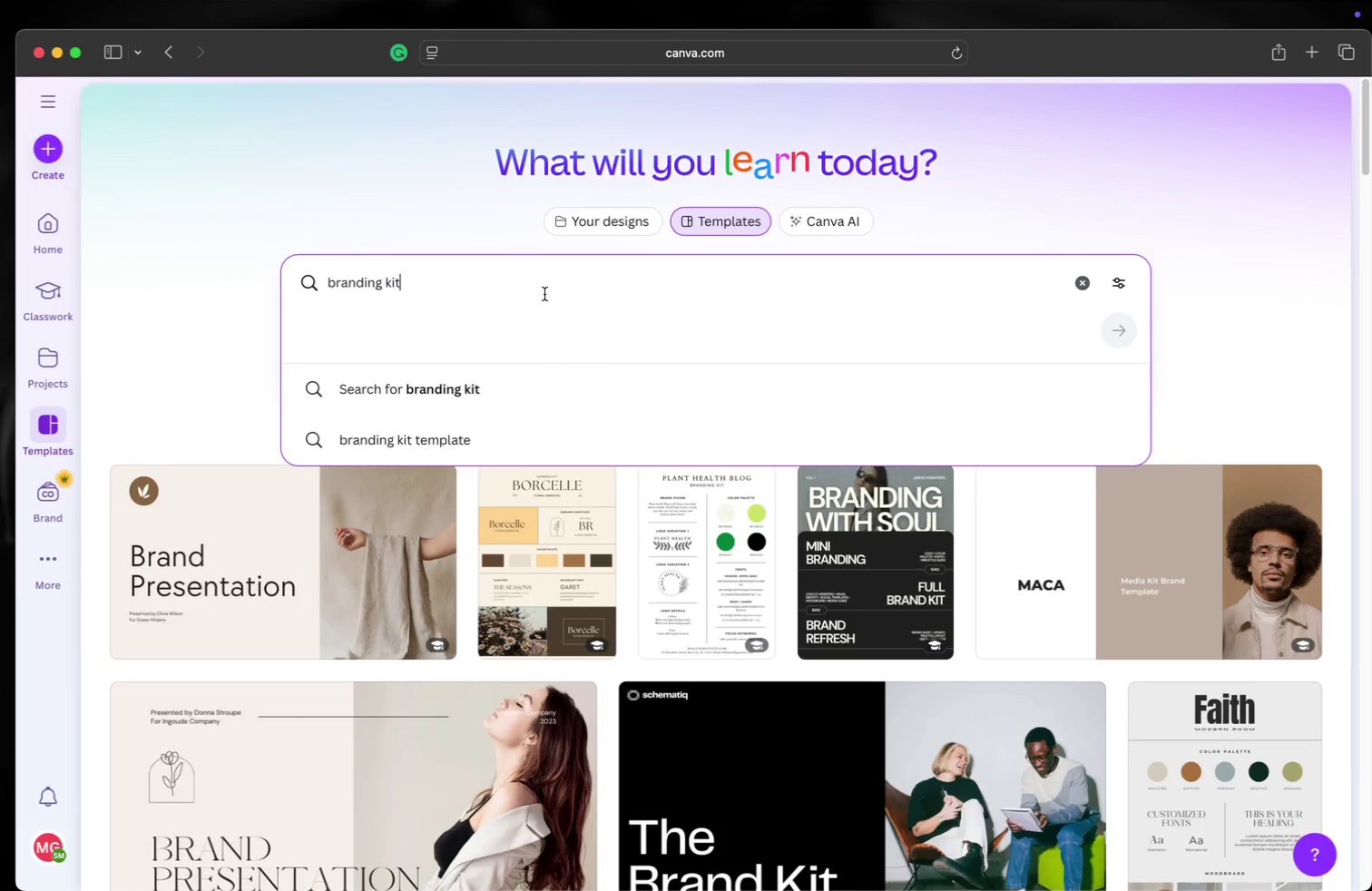 
type( for handmade)
 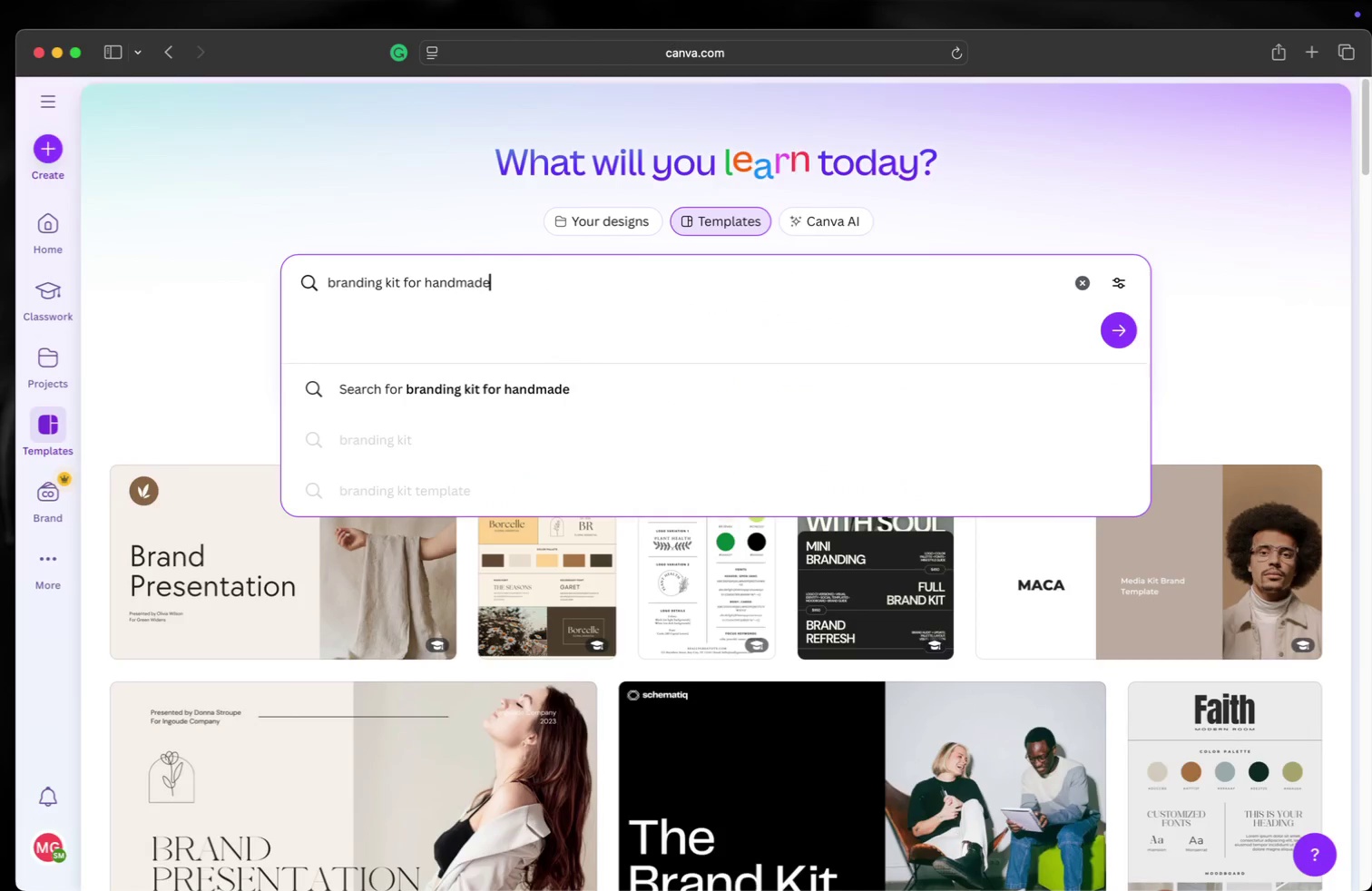 
key(Enter)
 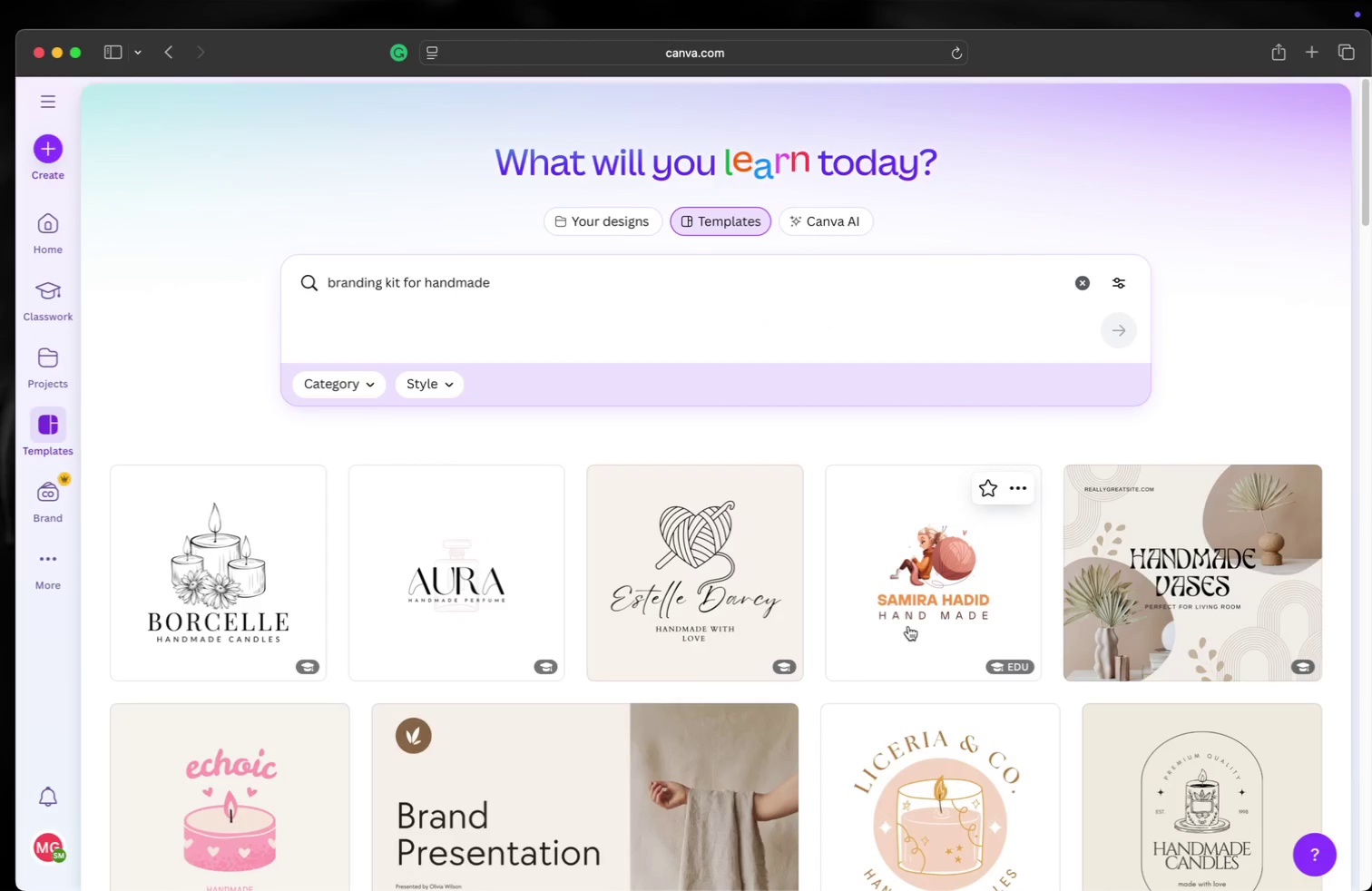 
wait(6.78)
 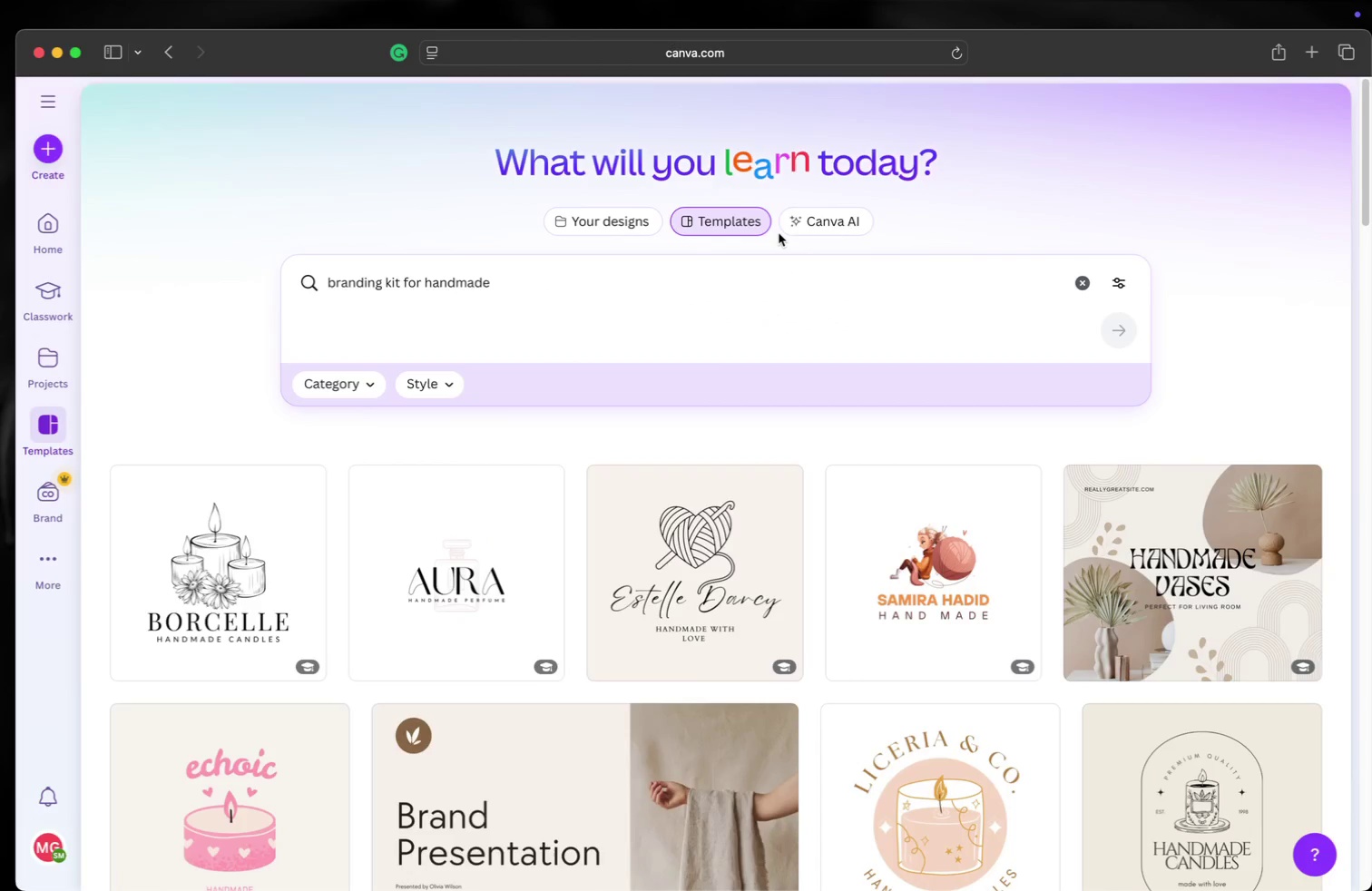 
scroll: coordinate [611, 509], scroll_direction: down, amount: 52.0
 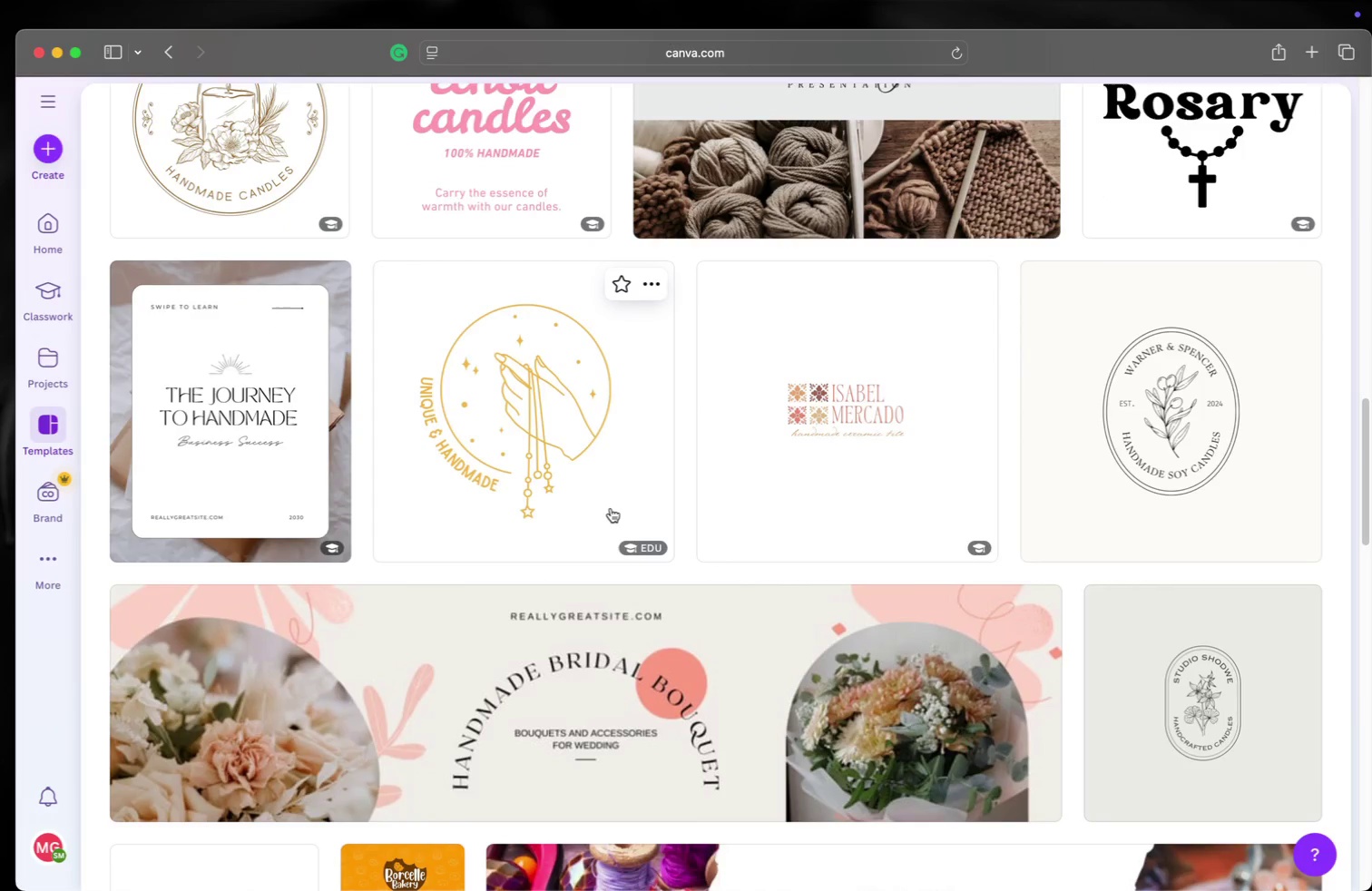 
scroll: coordinate [610, 510], scroll_direction: up, amount: 52.0
 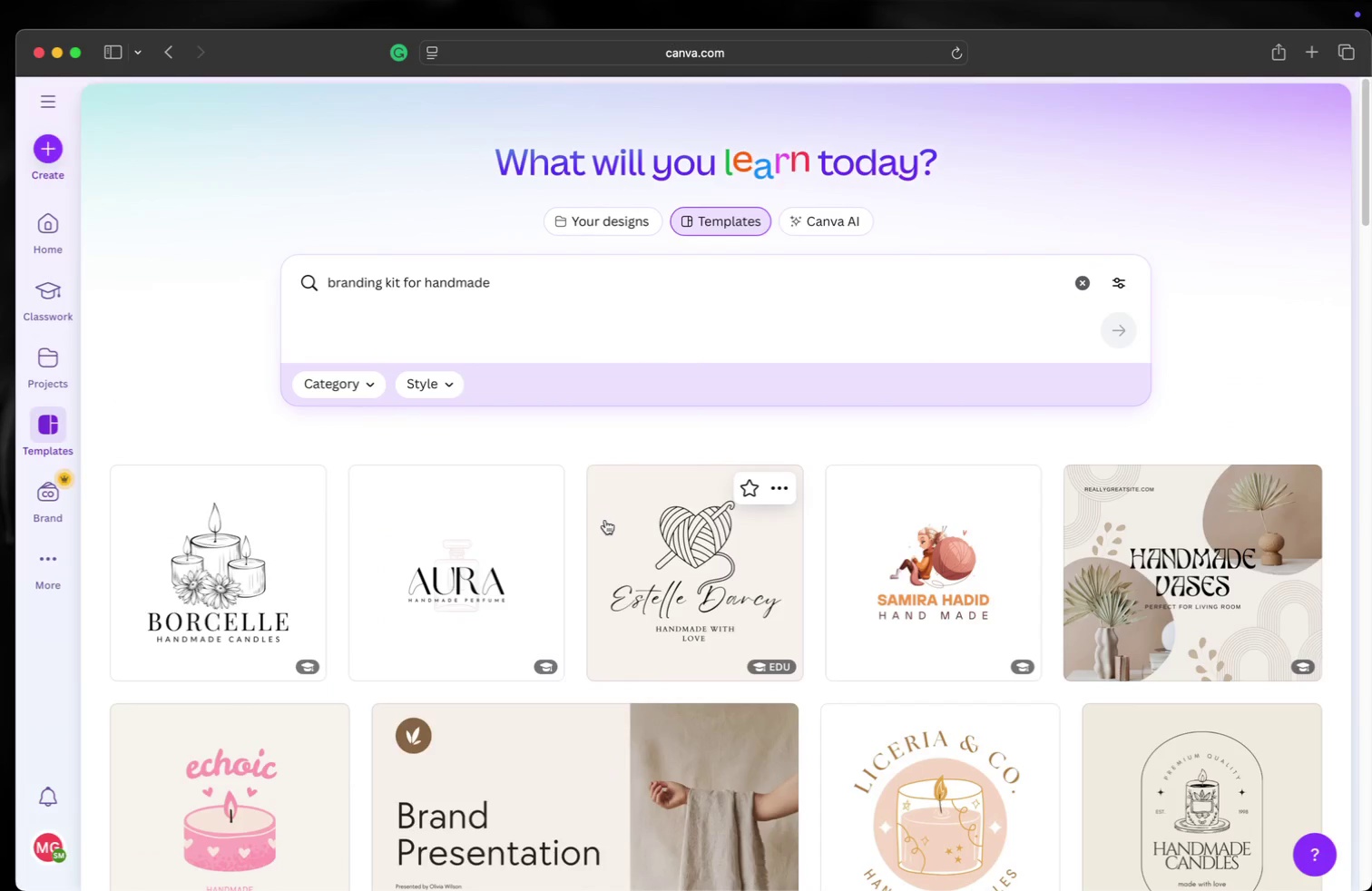 
scroll: coordinate [651, 553], scroll_direction: down, amount: 5.0
 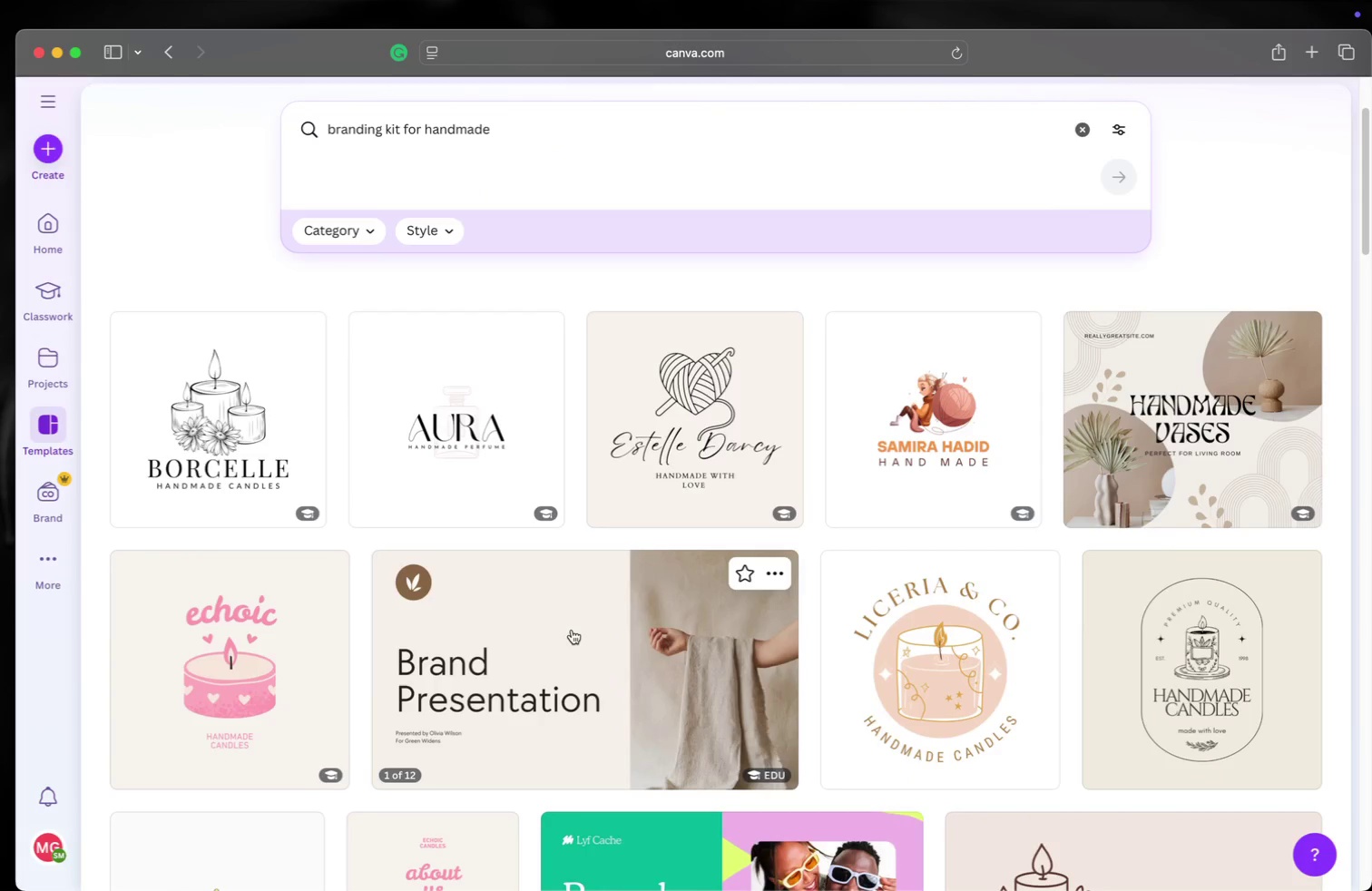 
left_click([572, 630])
 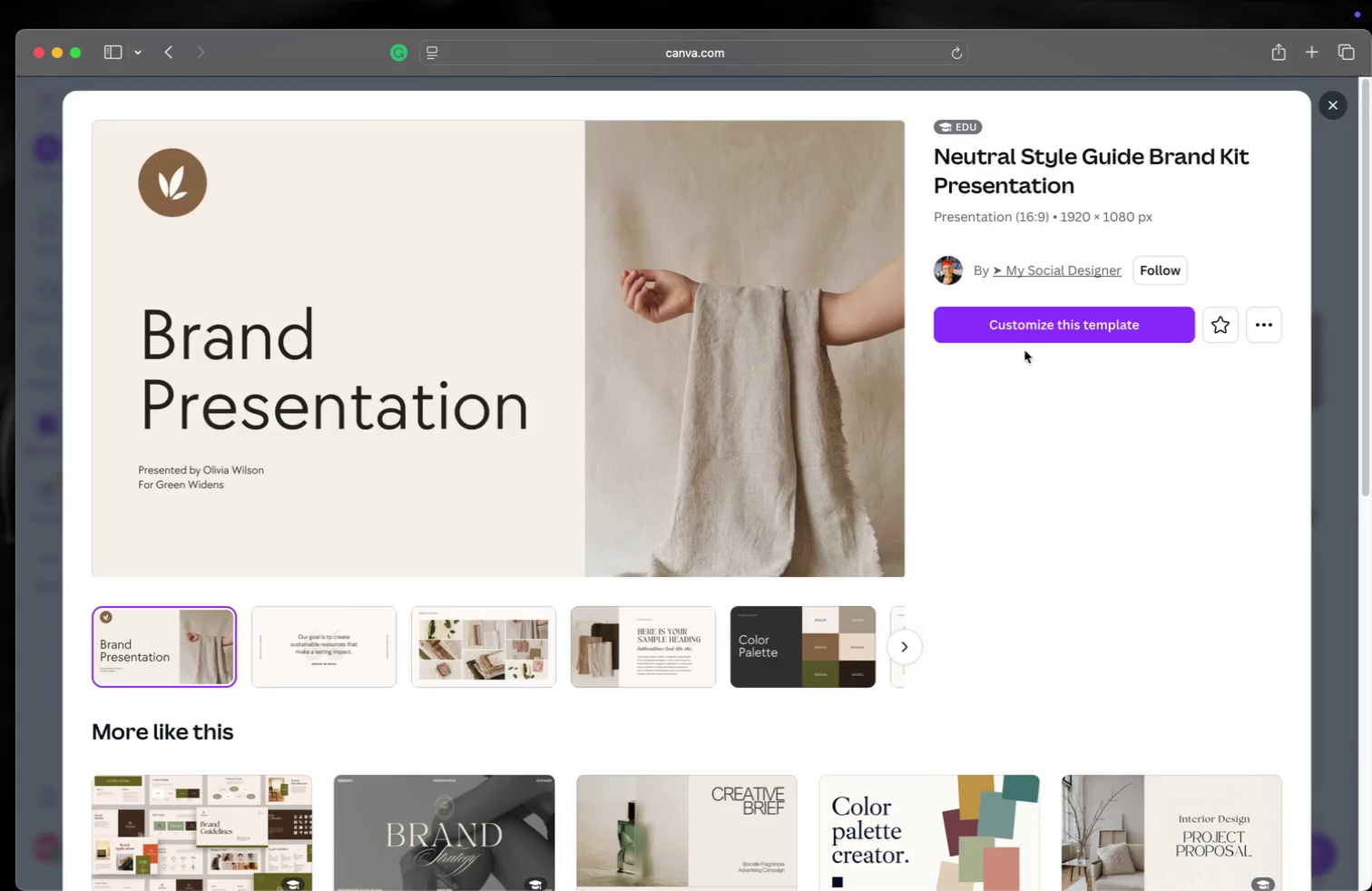 
left_click([1045, 318])